 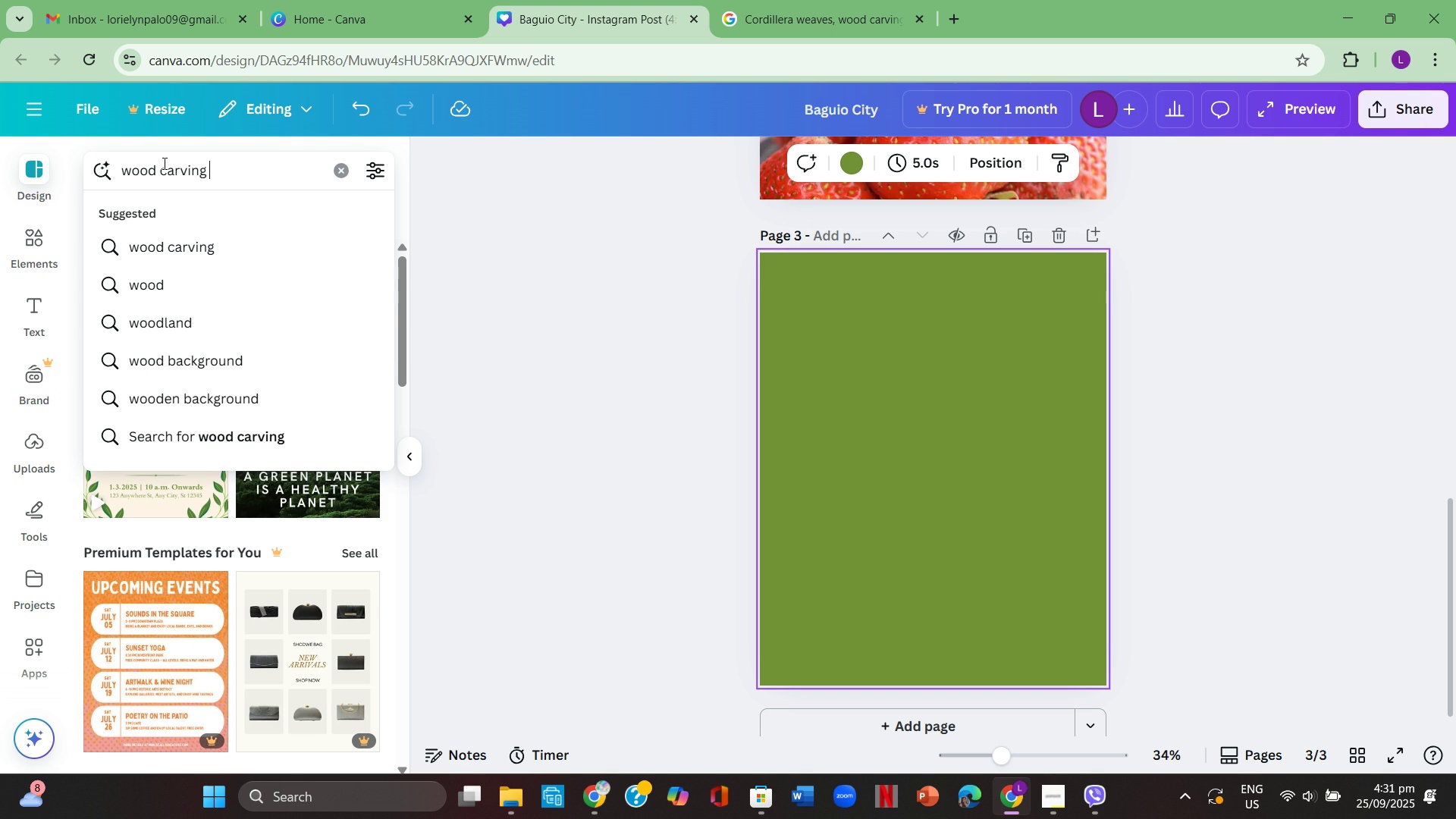 
key(Enter)
 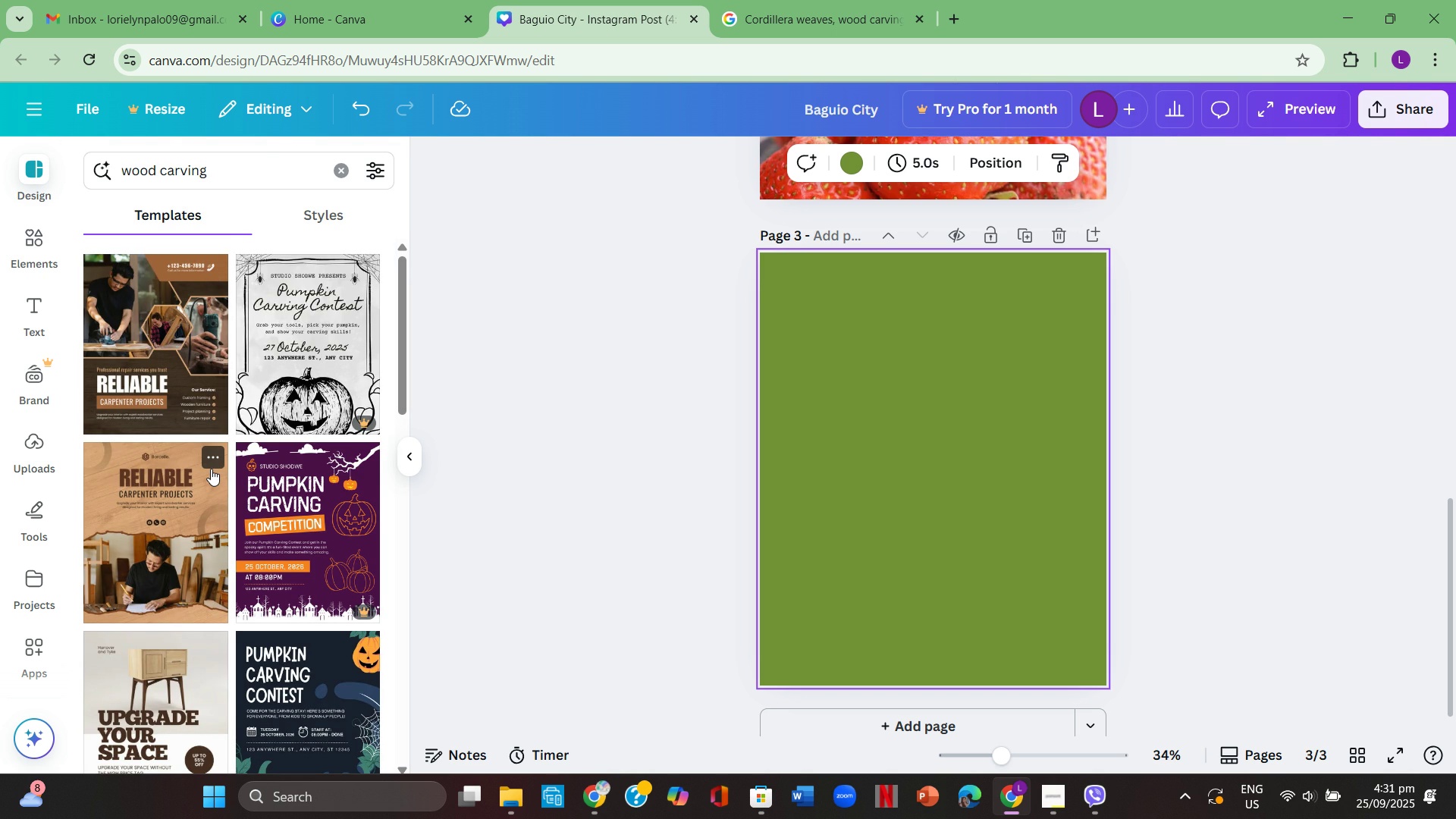 
scroll: coordinate [243, 480], scroll_direction: down, amount: 8.0
 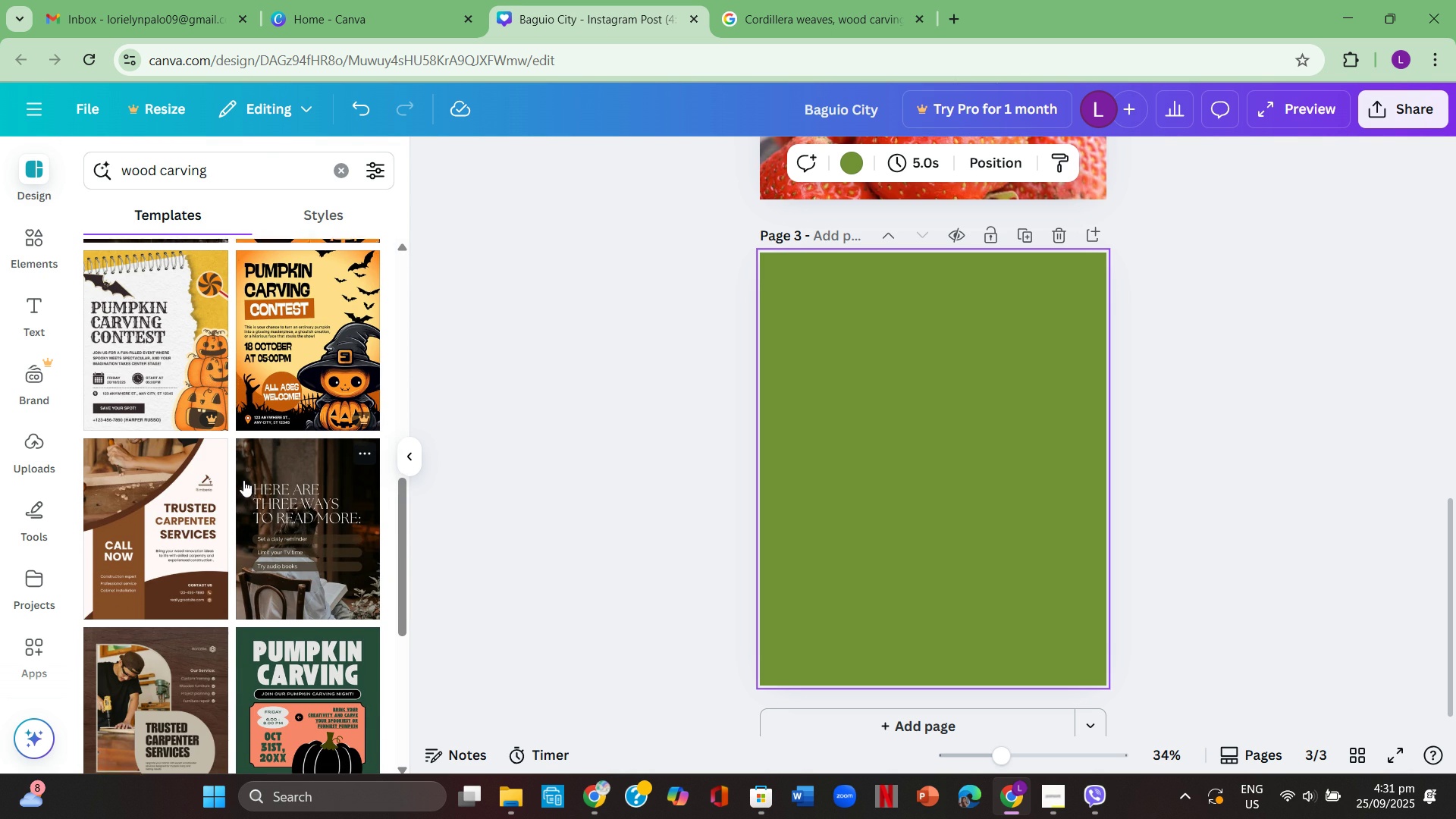 
scroll: coordinate [249, 477], scroll_direction: up, amount: 9.0
 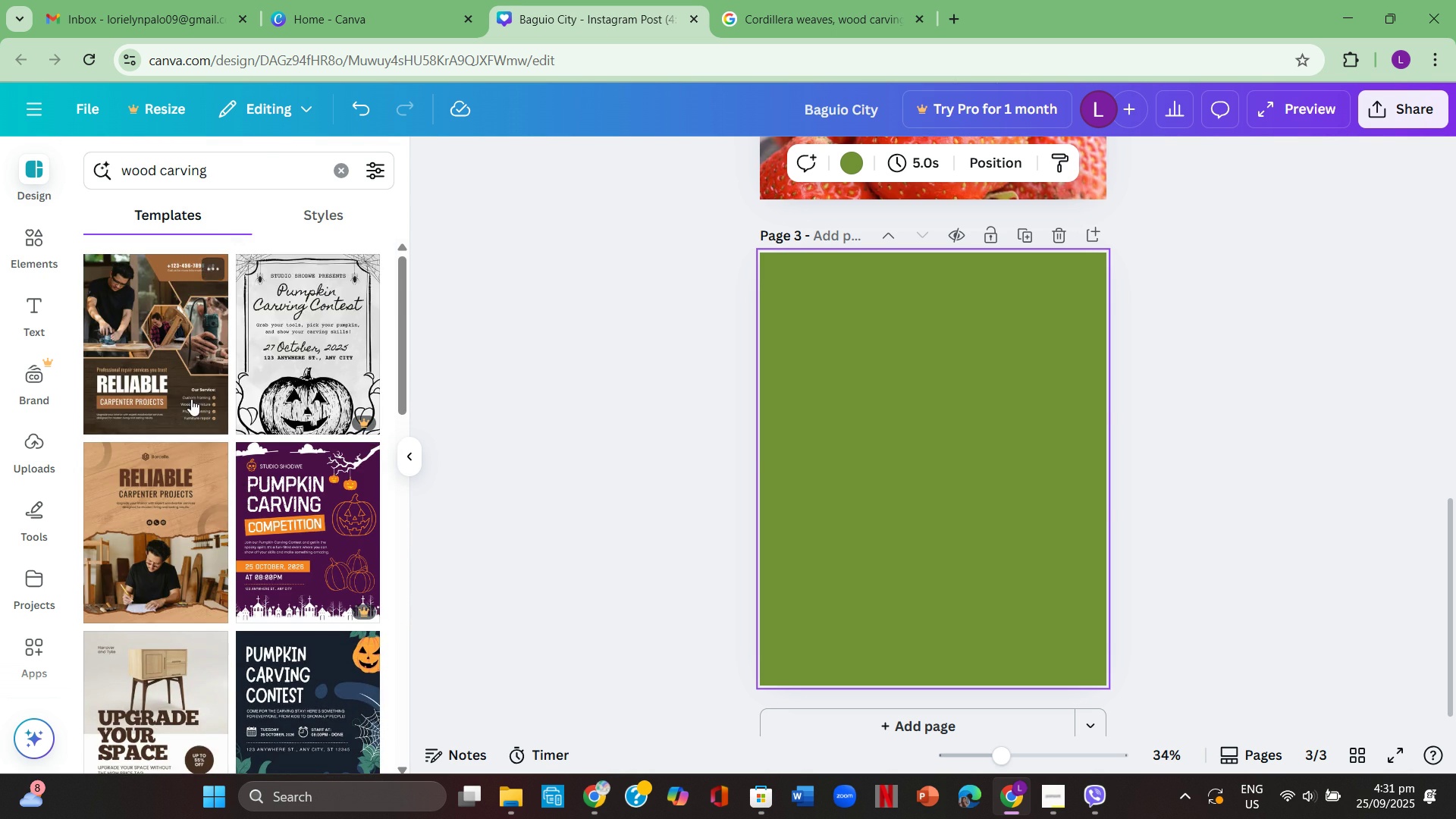 
left_click([191, 399])
 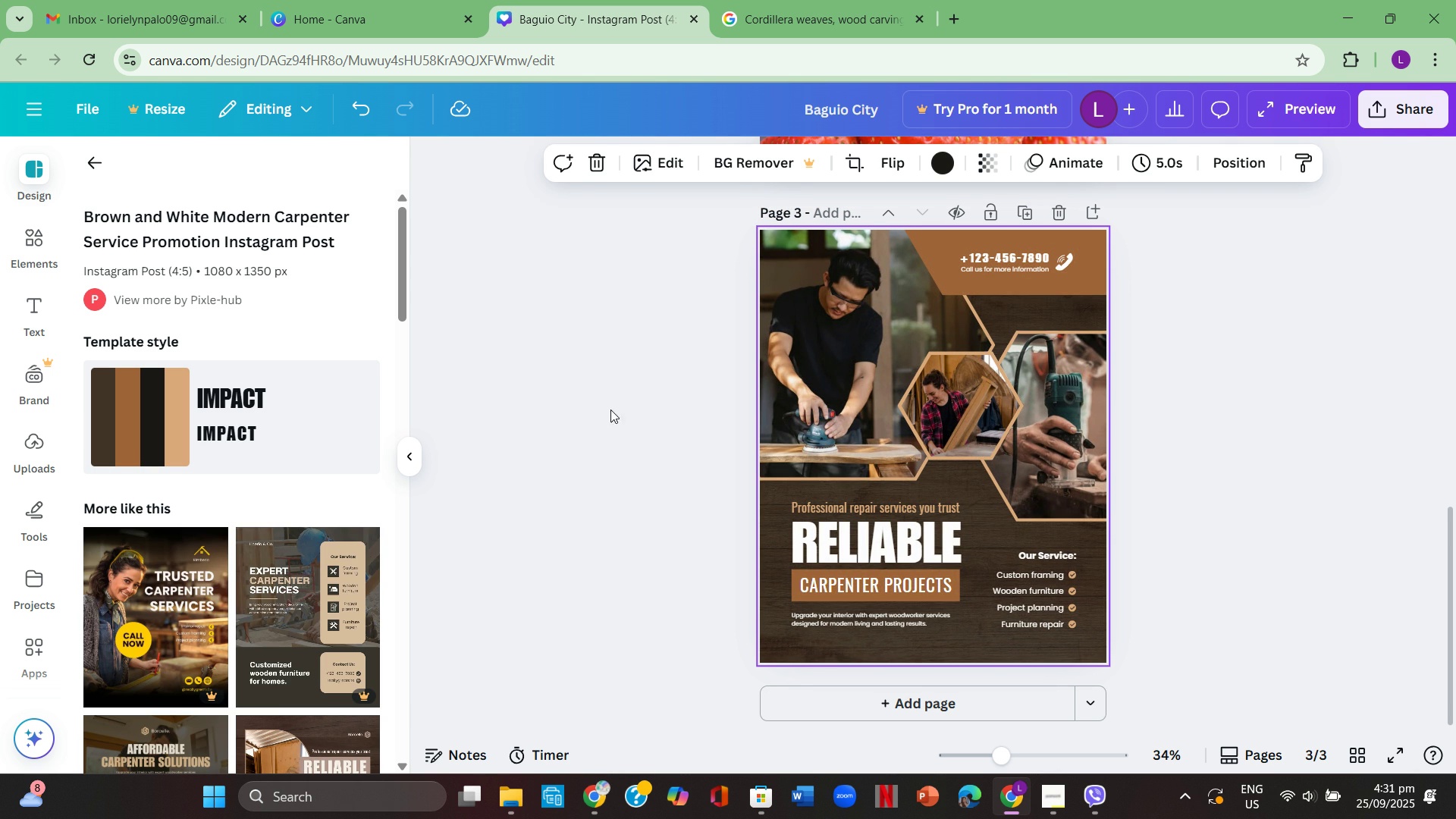 
wait(5.76)
 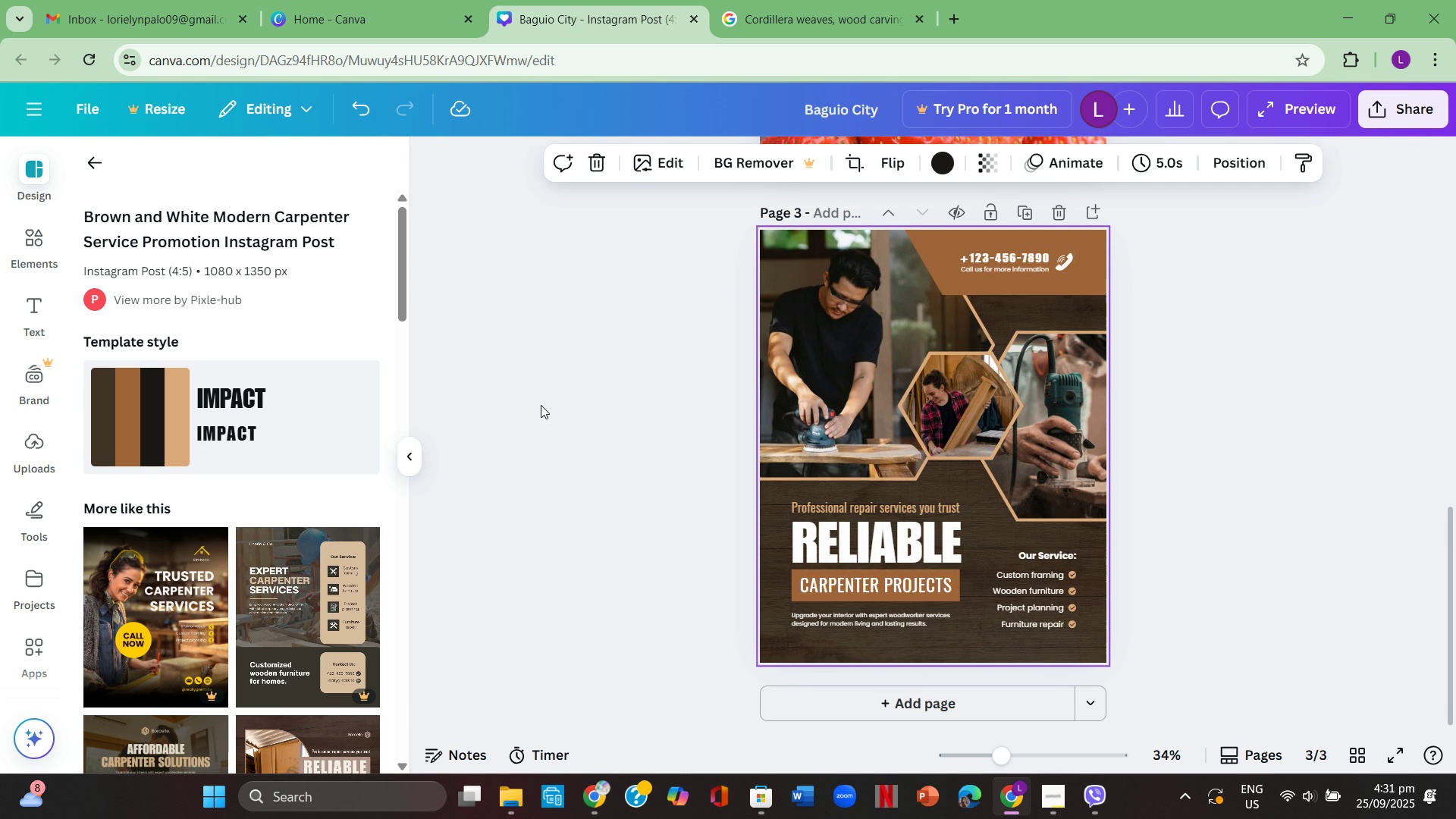 
left_click([833, 433])
 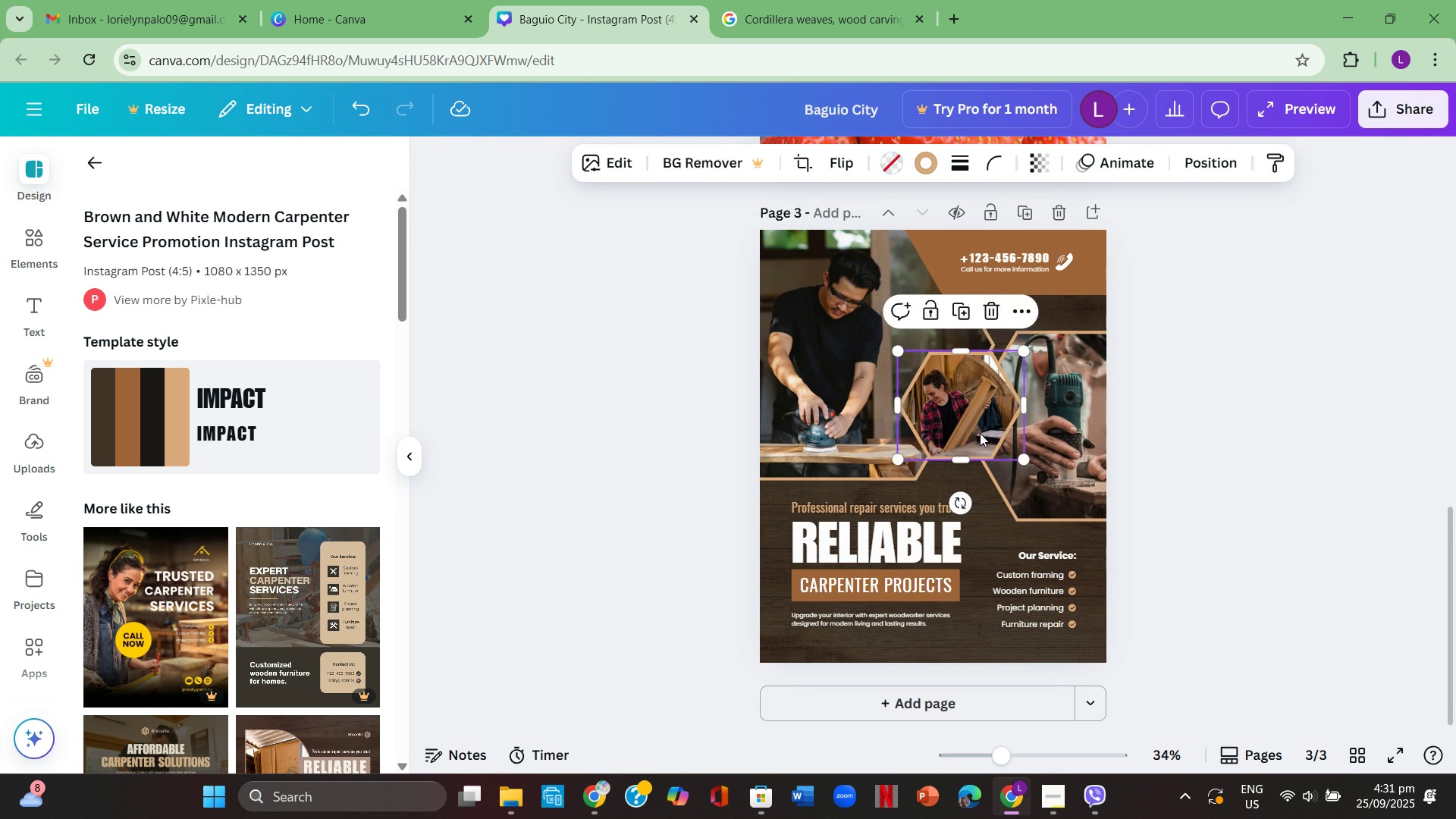 
left_click([980, 434])
 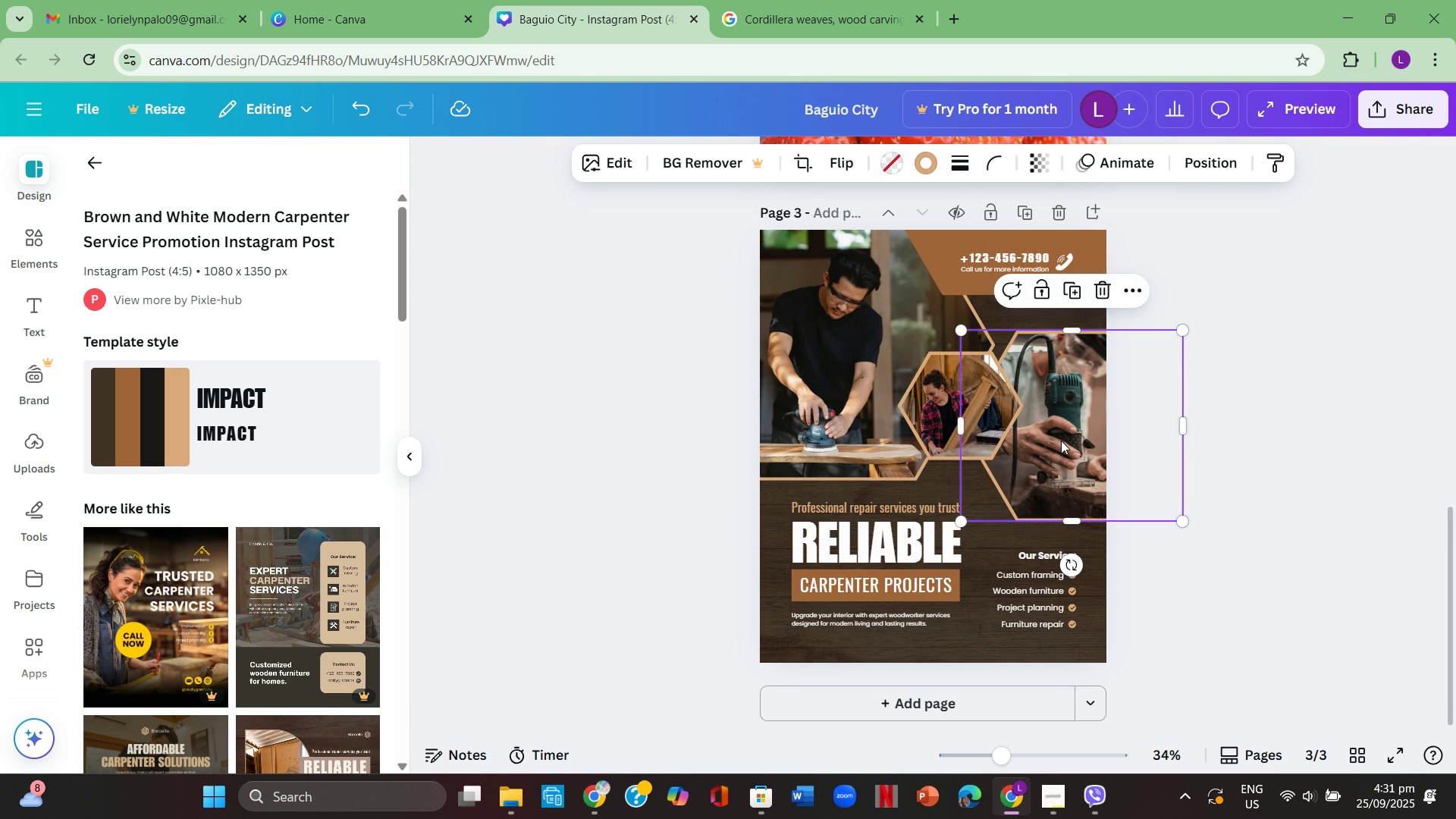 
left_click([1061, 441])
 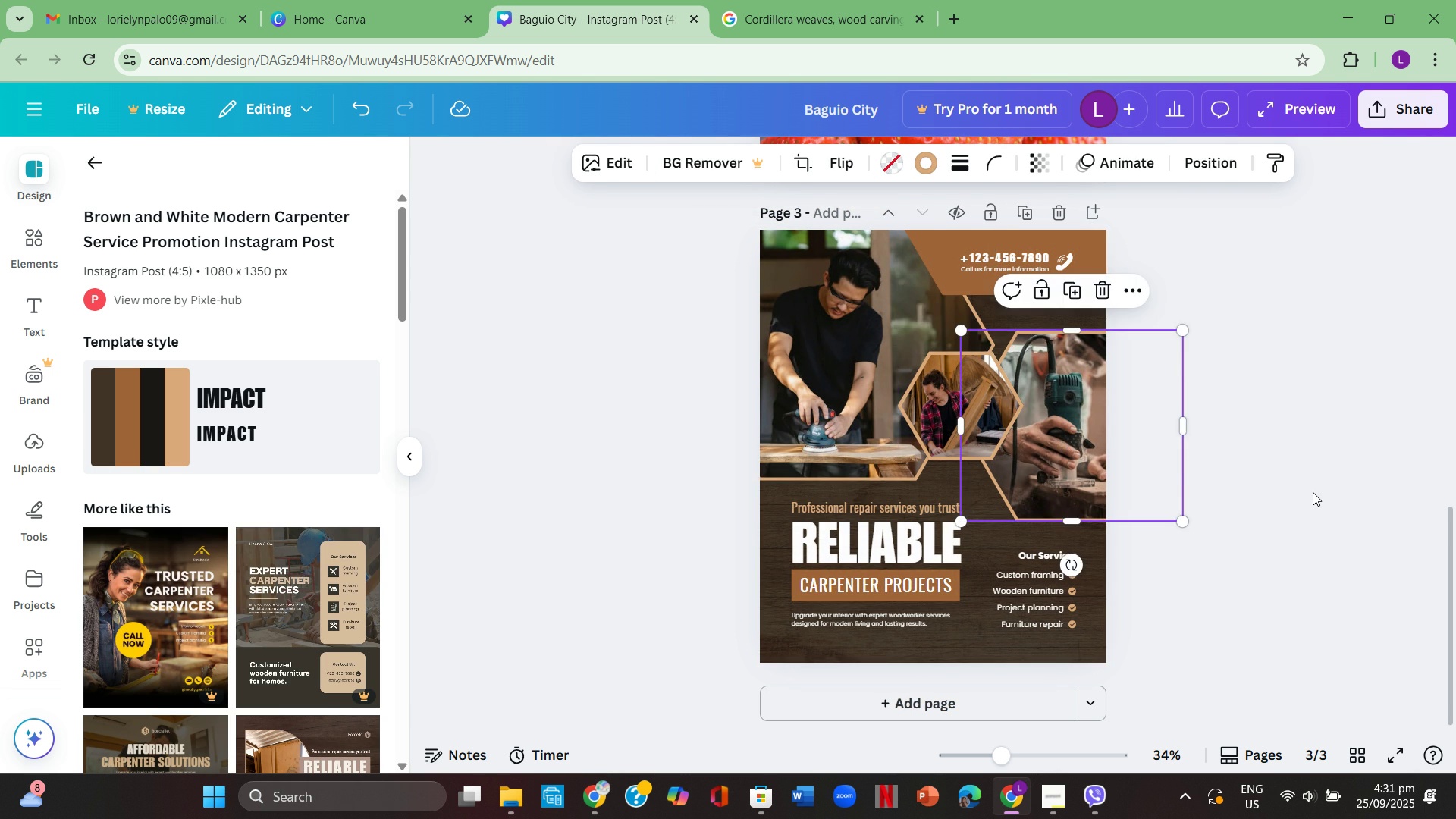 
scroll: coordinate [1301, 485], scroll_direction: up, amount: 5.0
 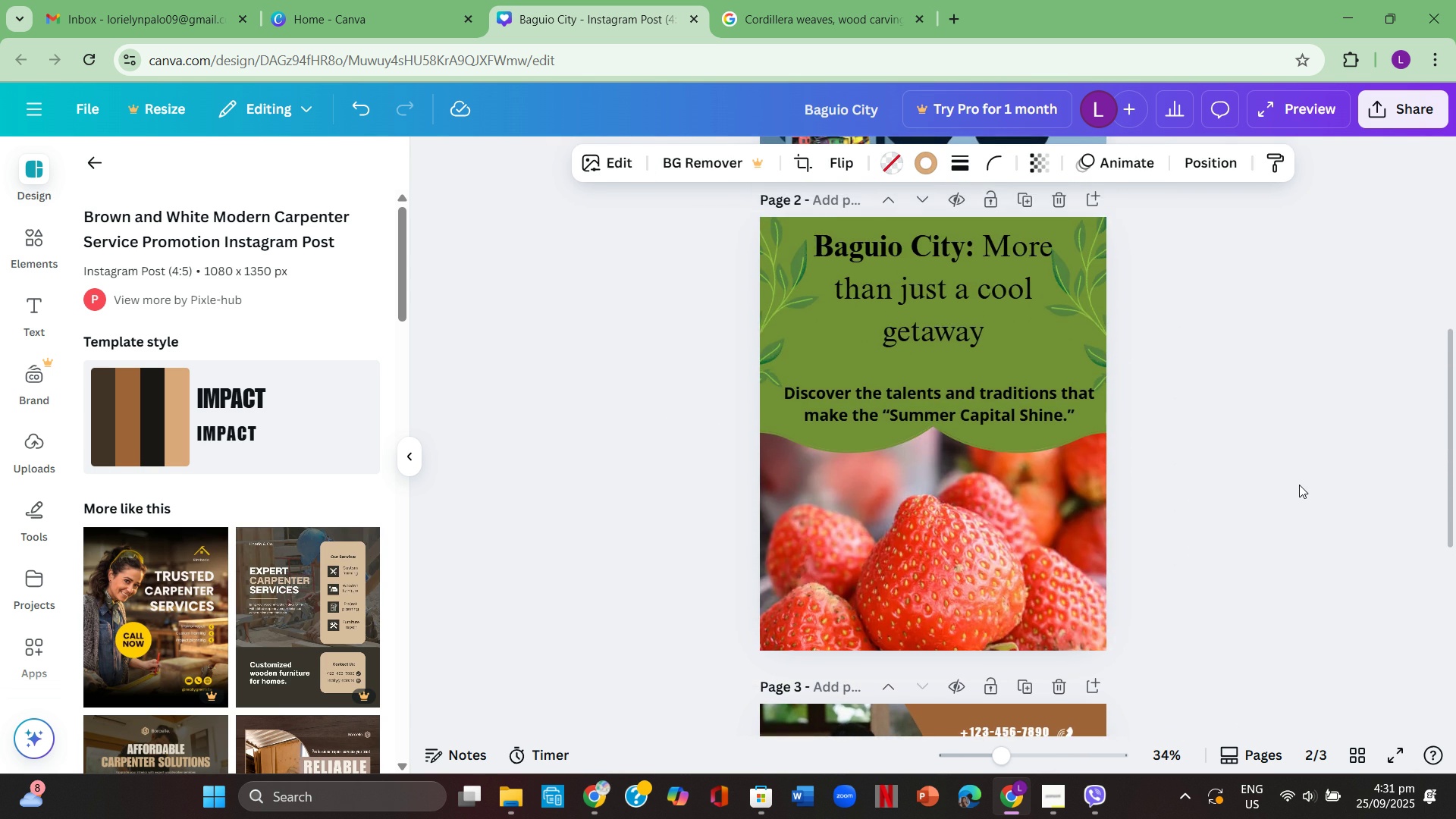 
scroll: coordinate [1289, 482], scroll_direction: down, amount: 5.0
 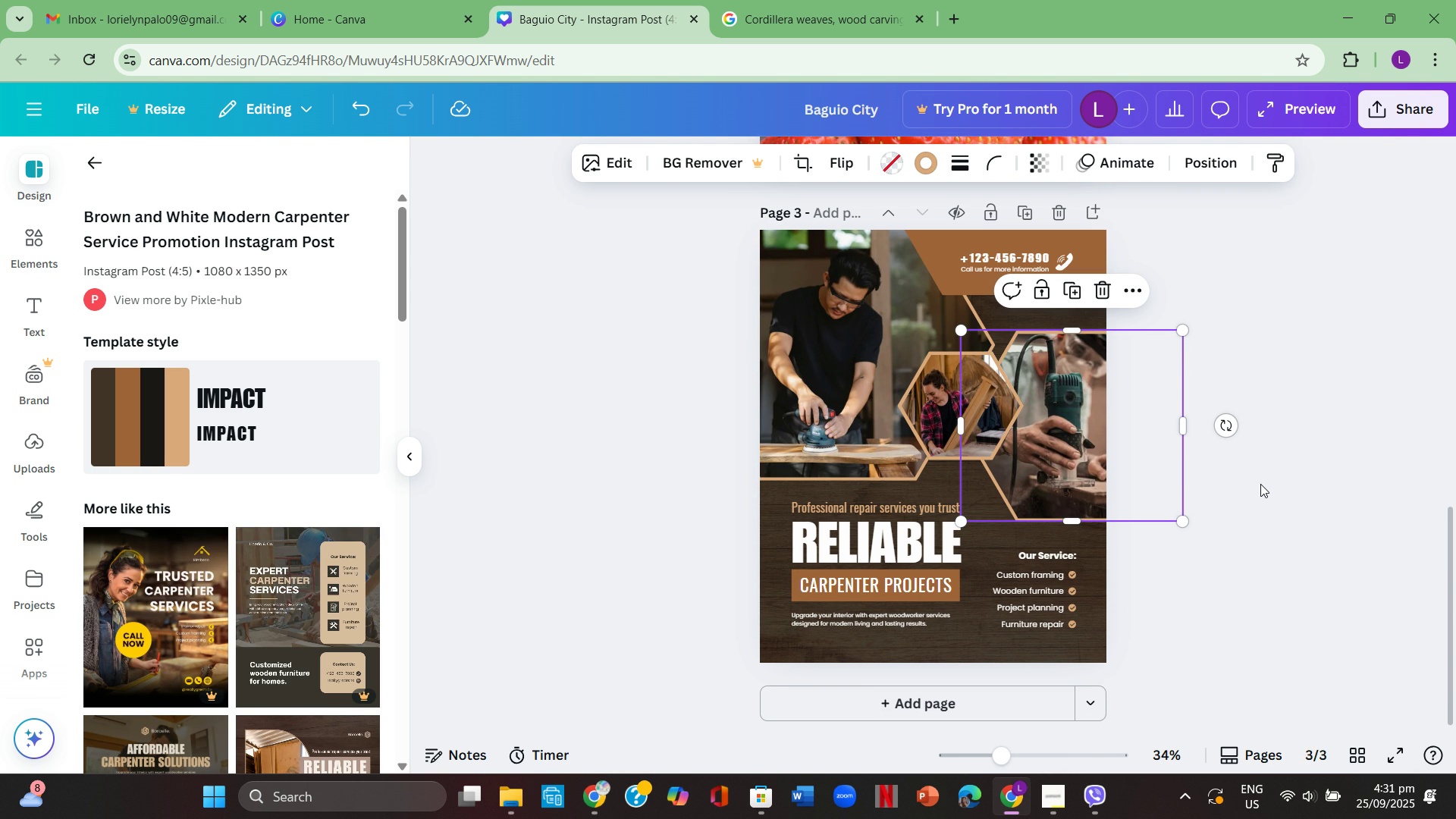 
wait(7.9)
 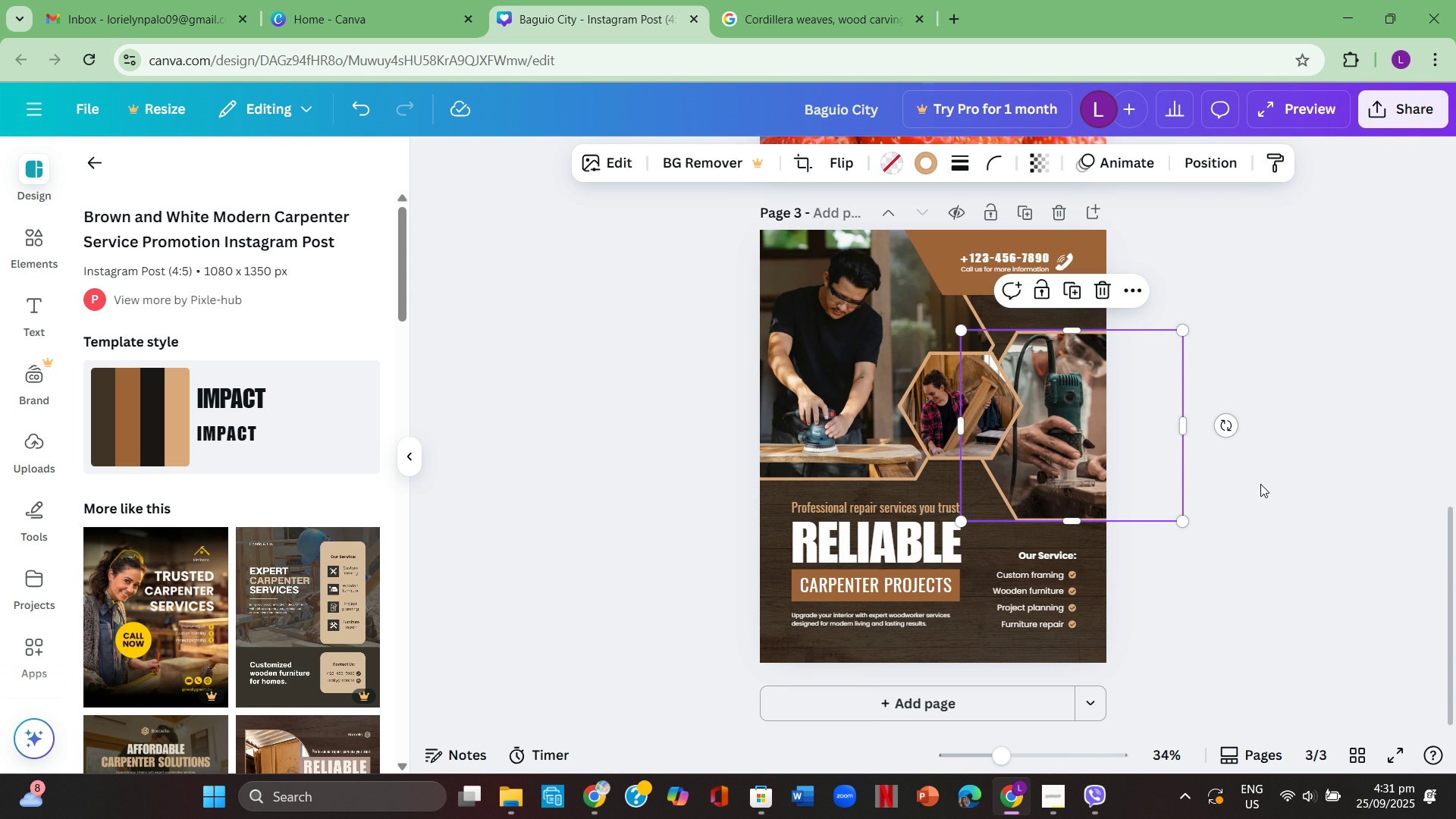 
scroll: coordinate [292, 438], scroll_direction: down, amount: 2.0
 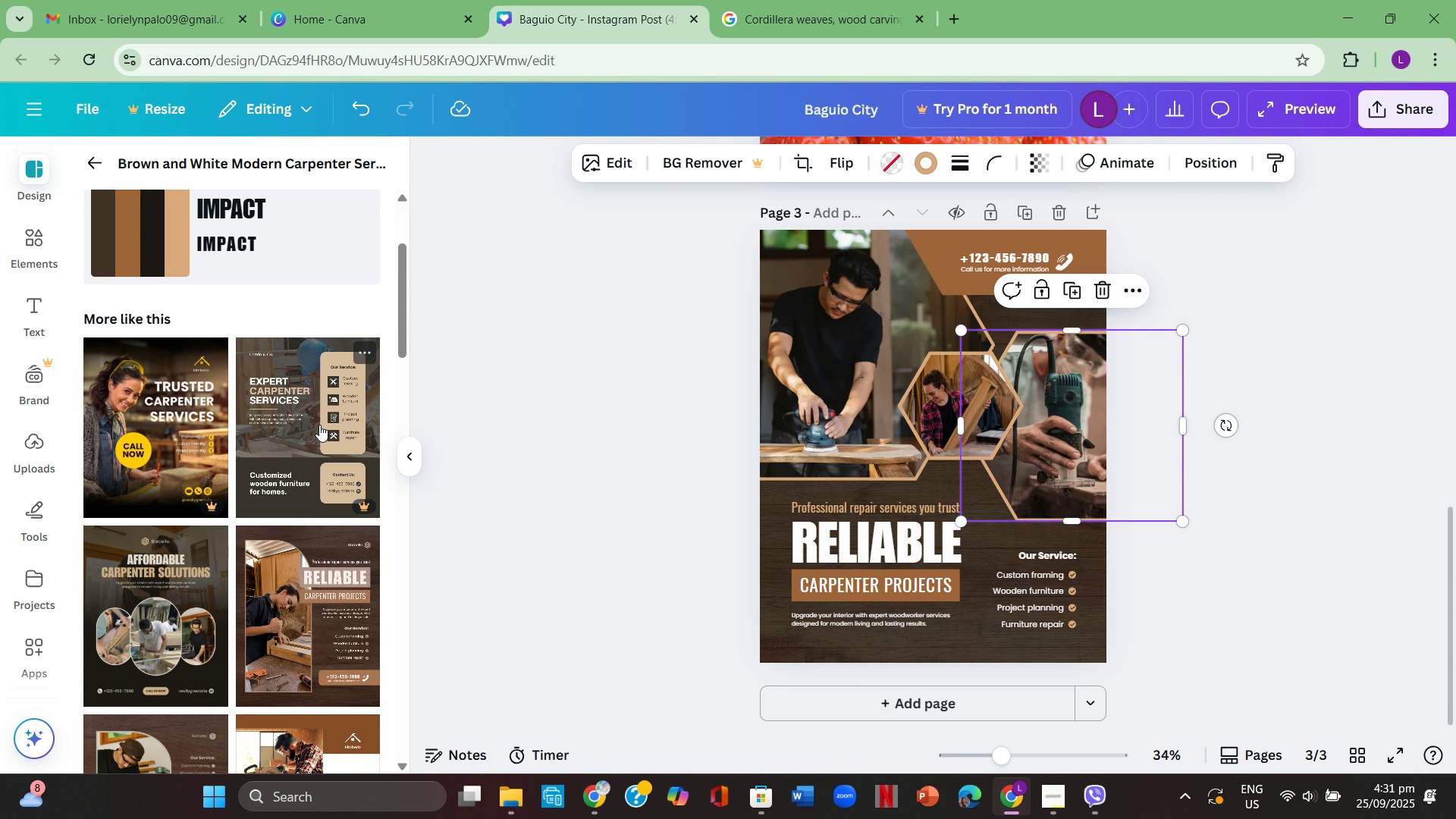 
mouse_move([300, 418])
 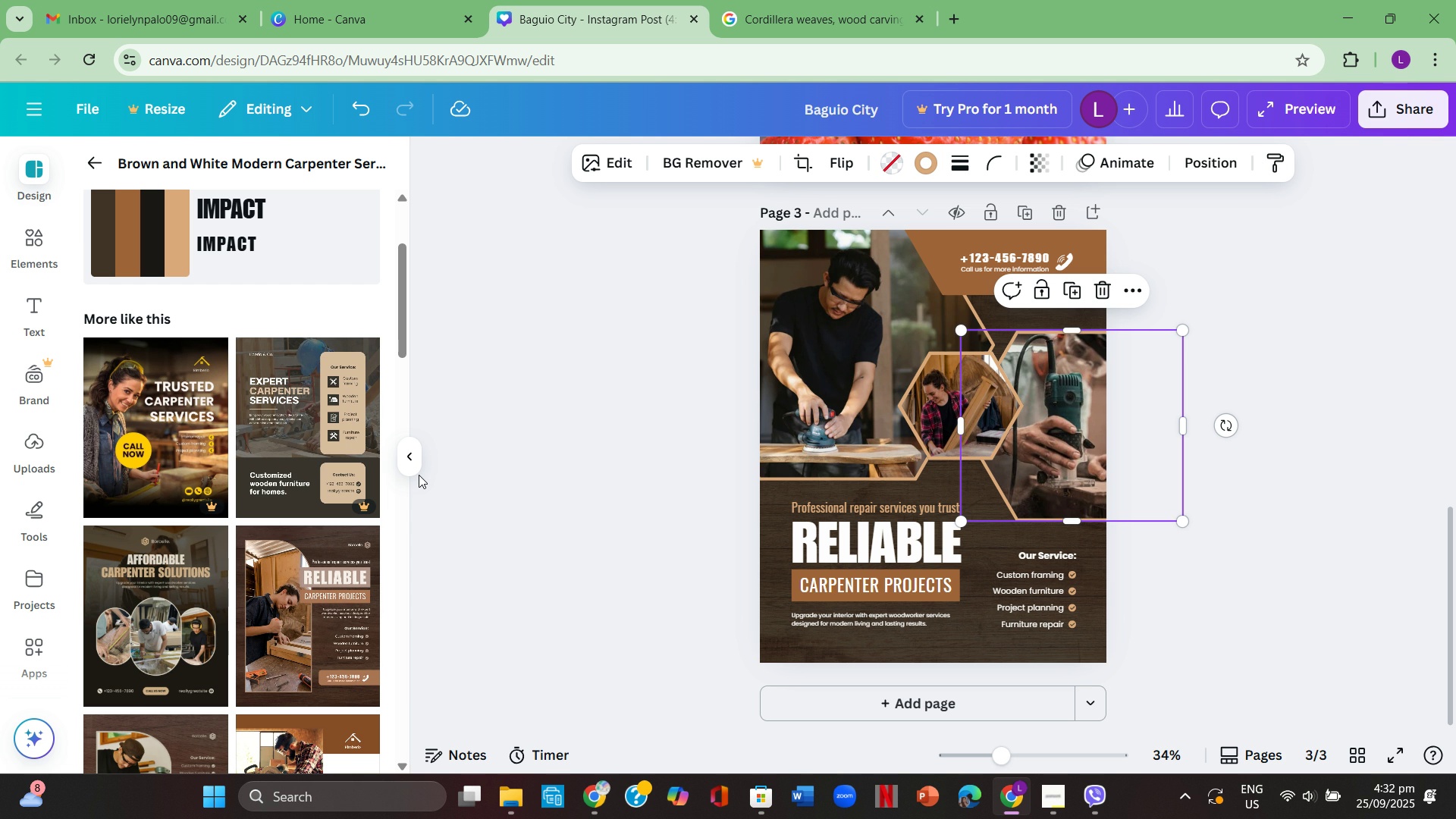 
wait(19.11)
 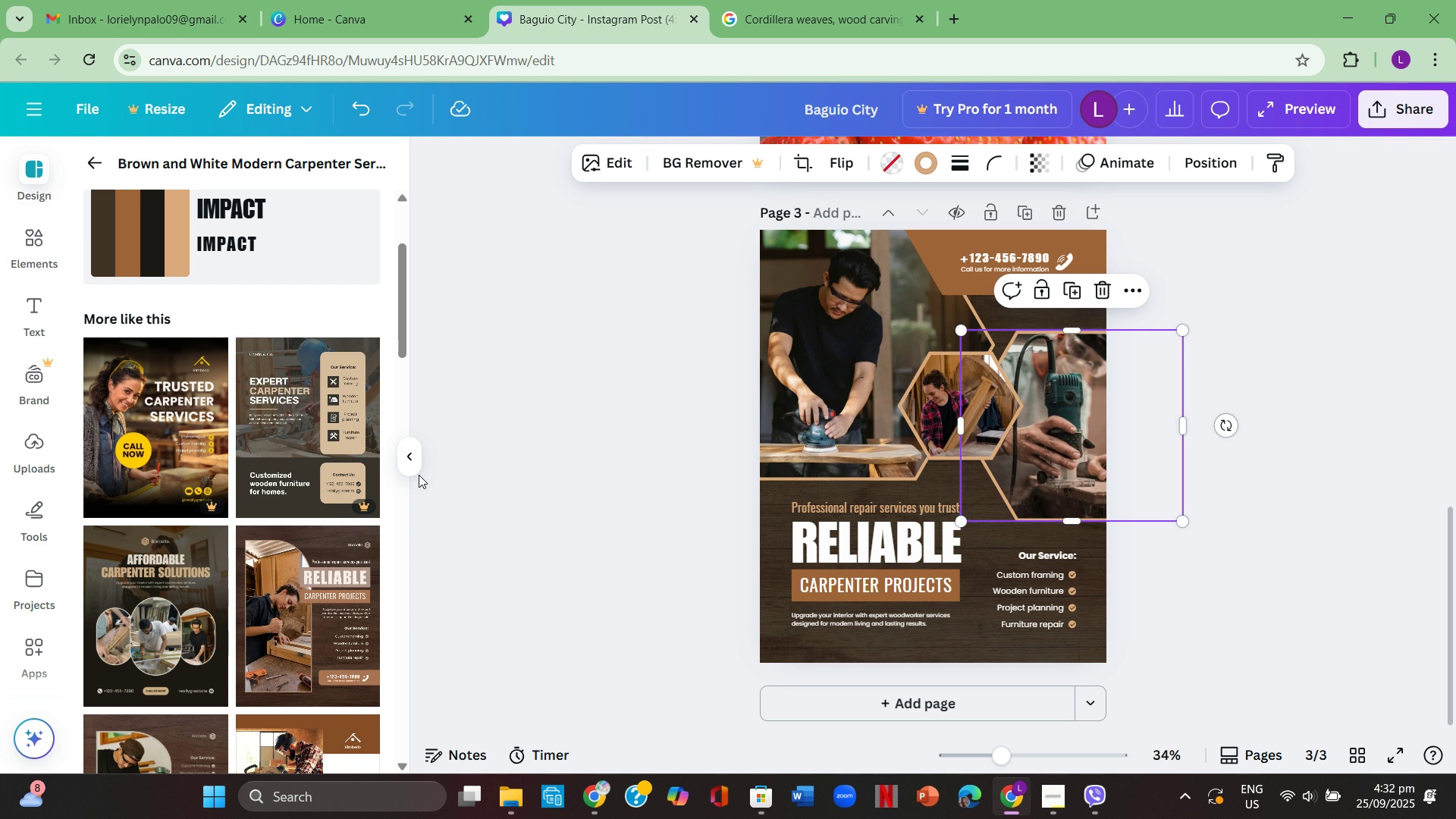 
left_click([886, 538])
 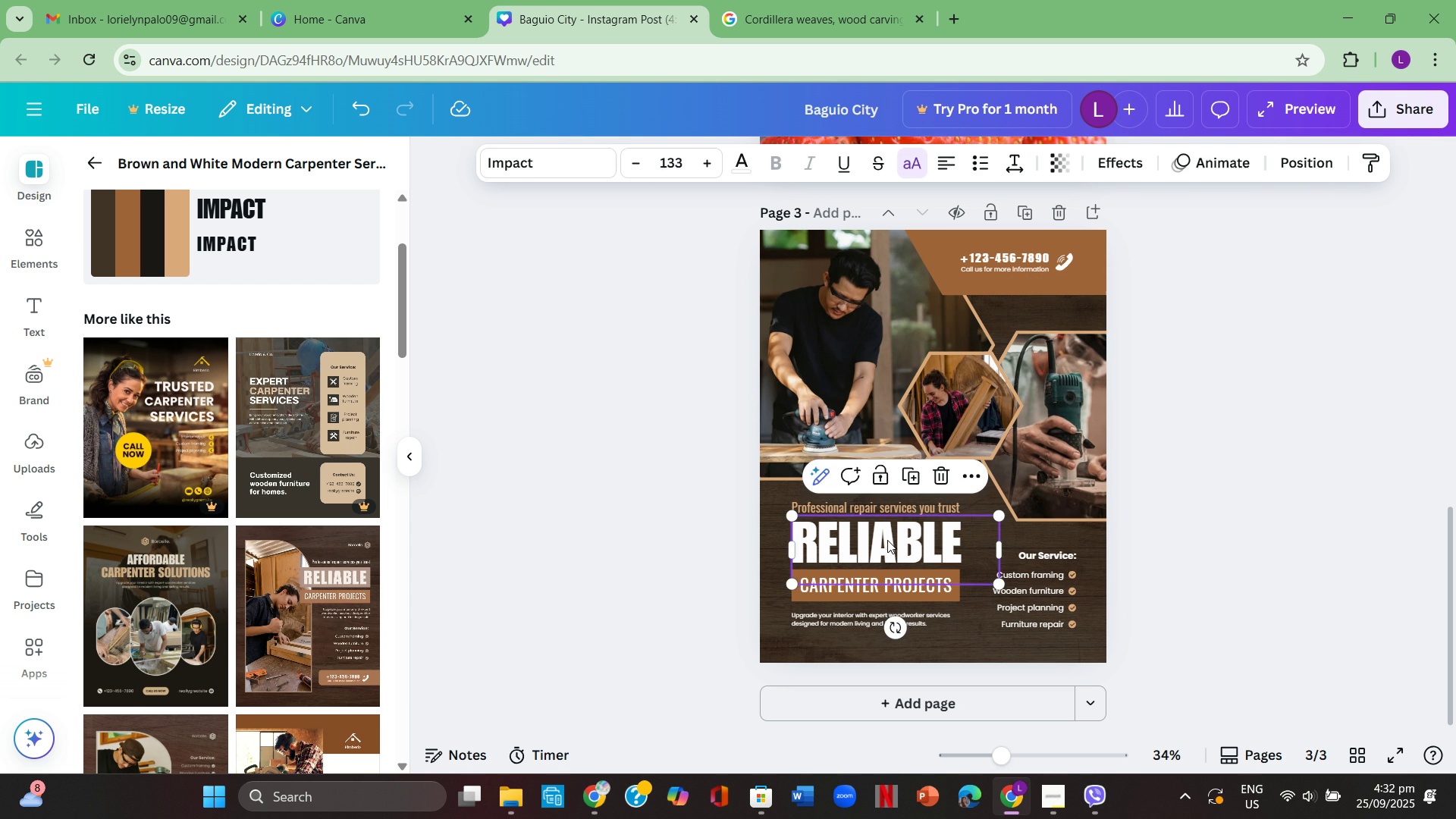 
key(Backspace)
 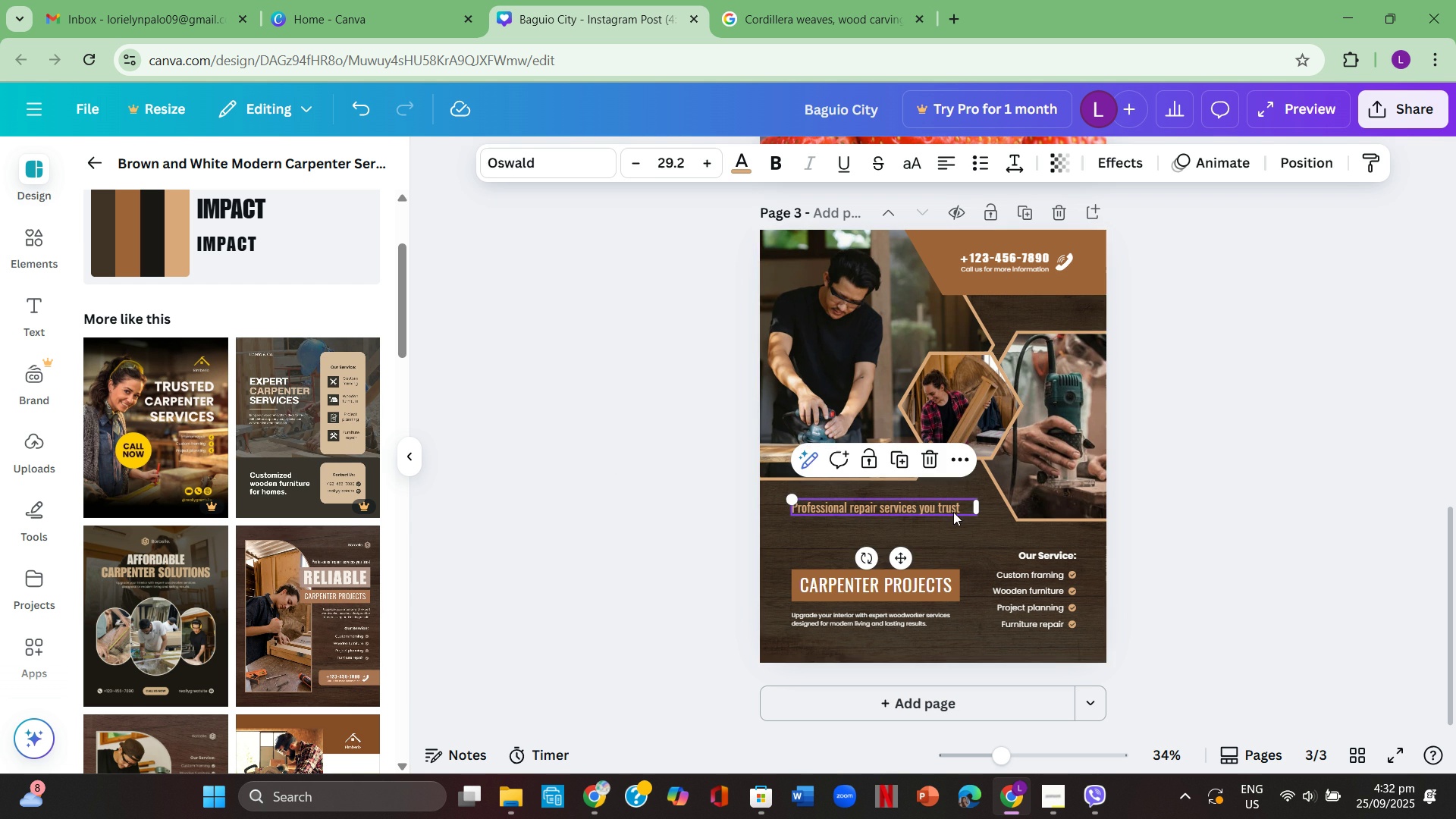 
left_click([953, 512])
 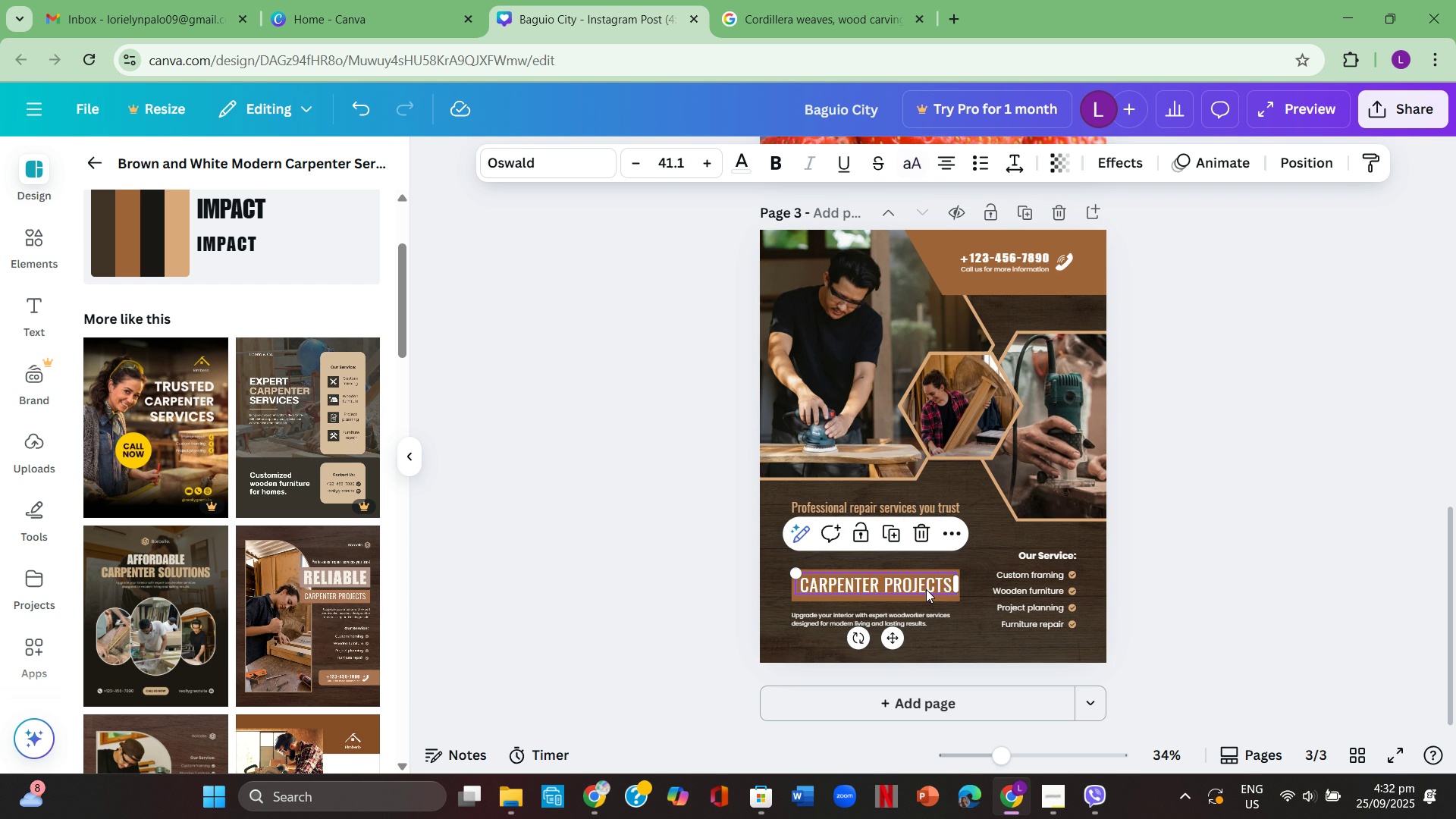 
left_click([926, 589])
 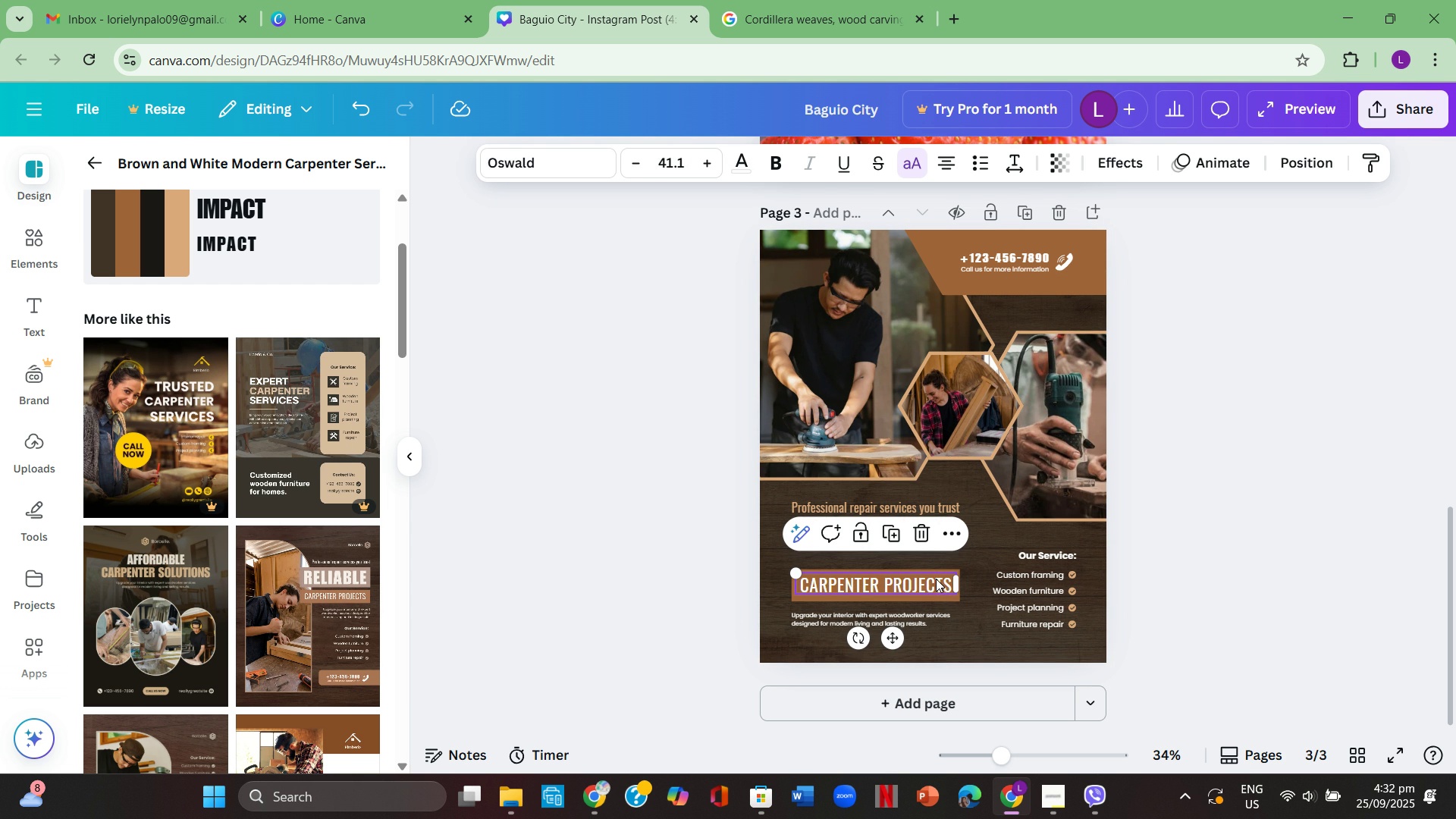 
mouse_move([941, 562])
 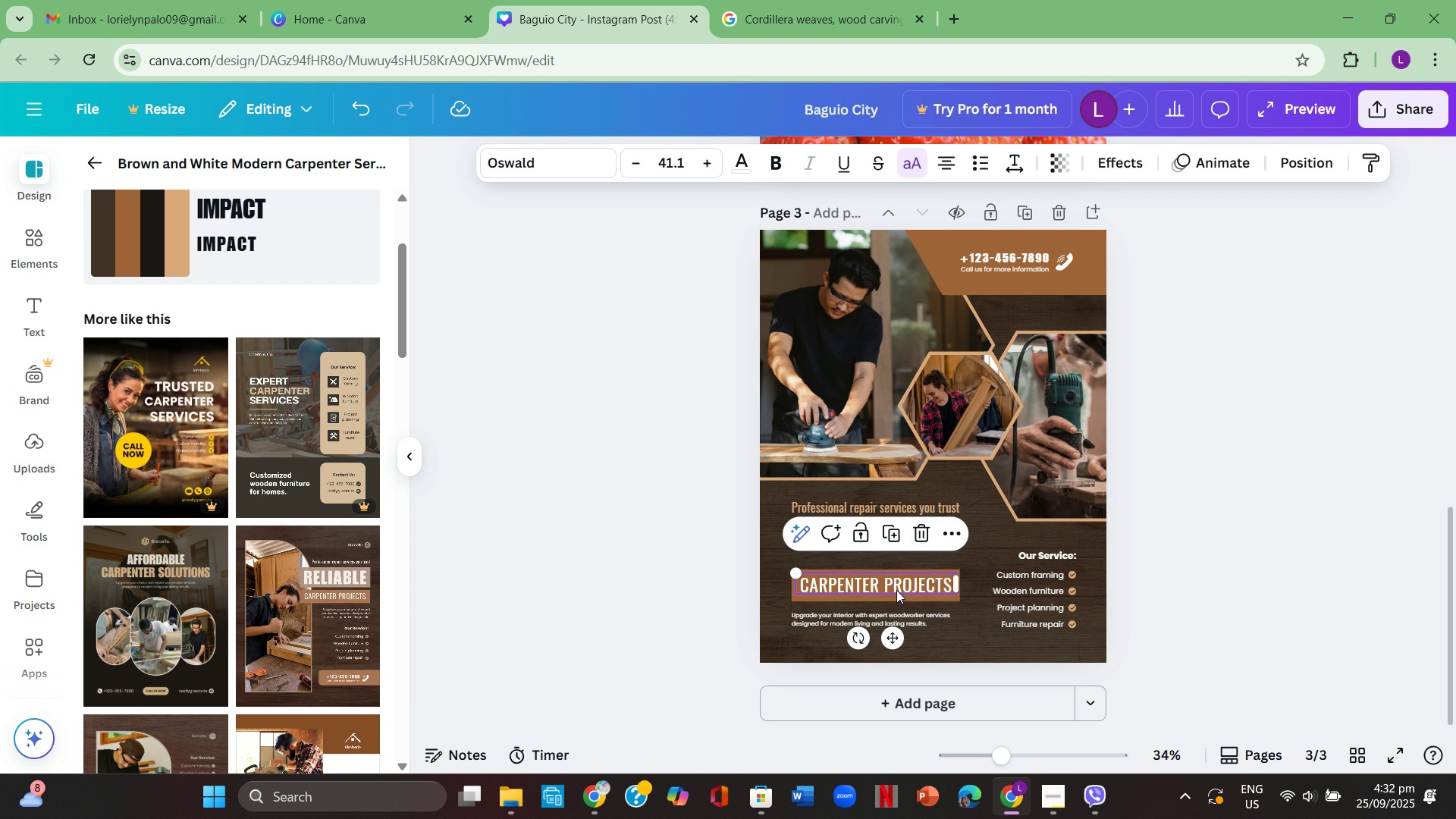 
left_click([897, 591])
 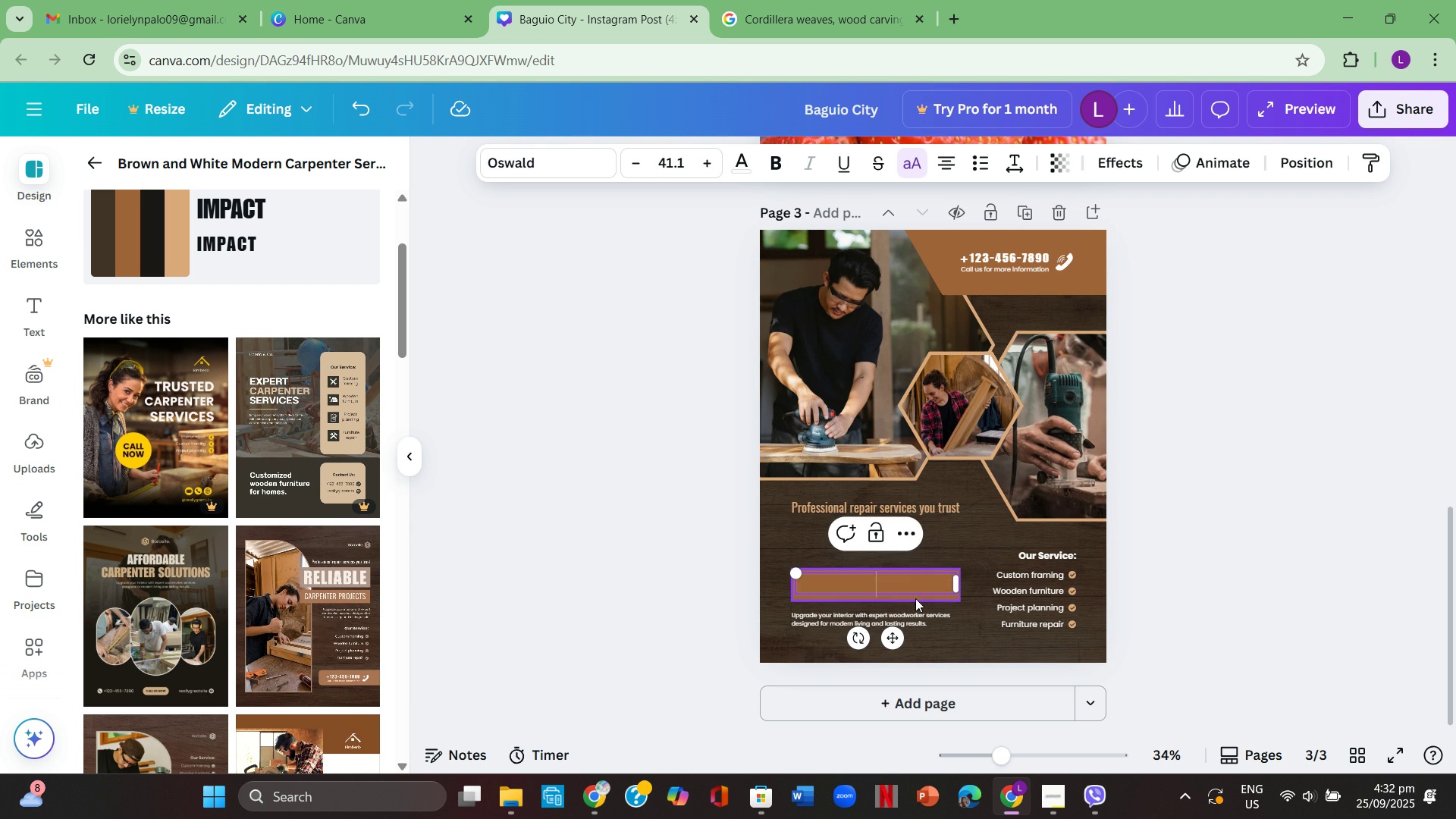 
key(Backspace)
 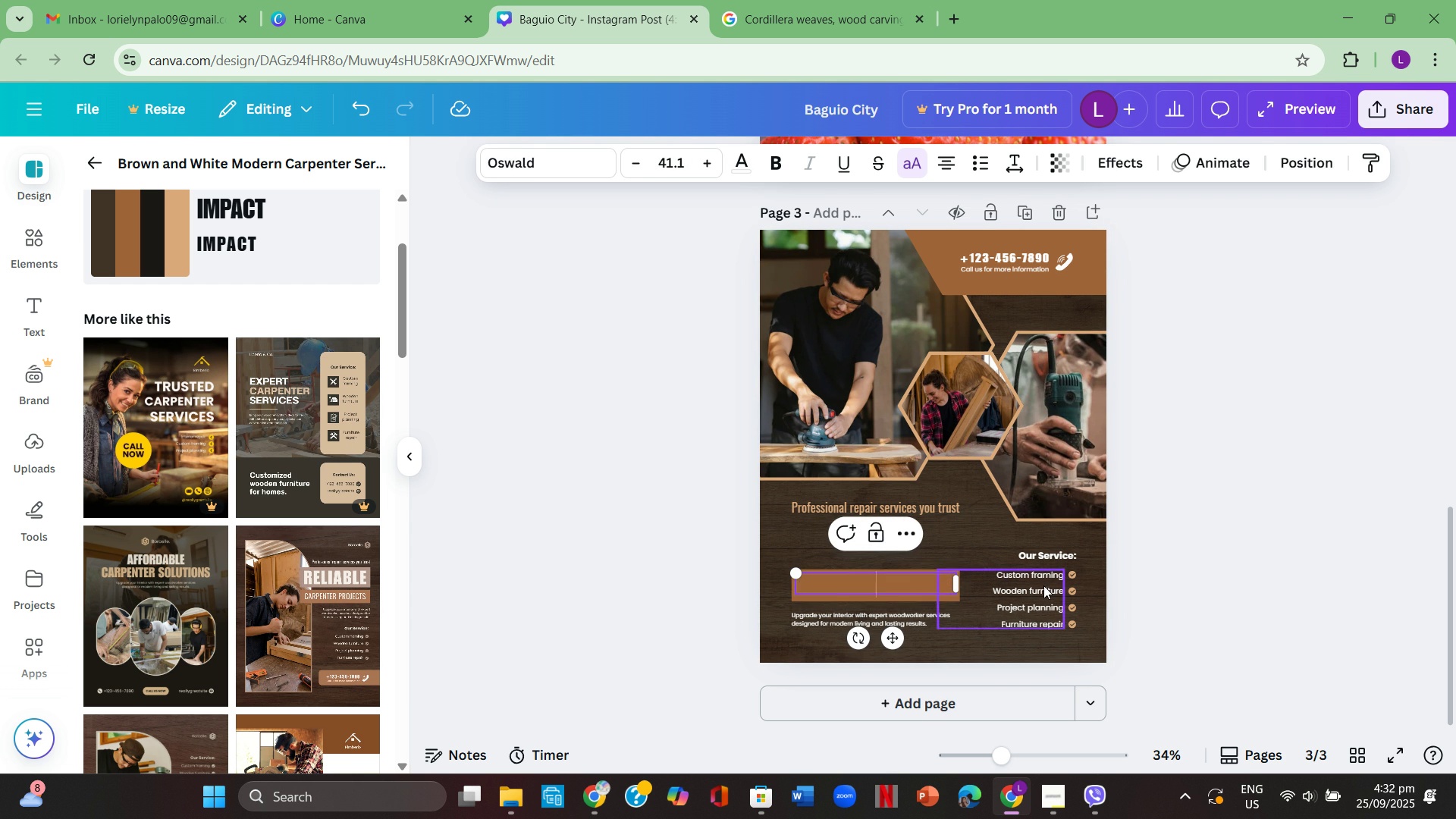 
left_click([1043, 585])
 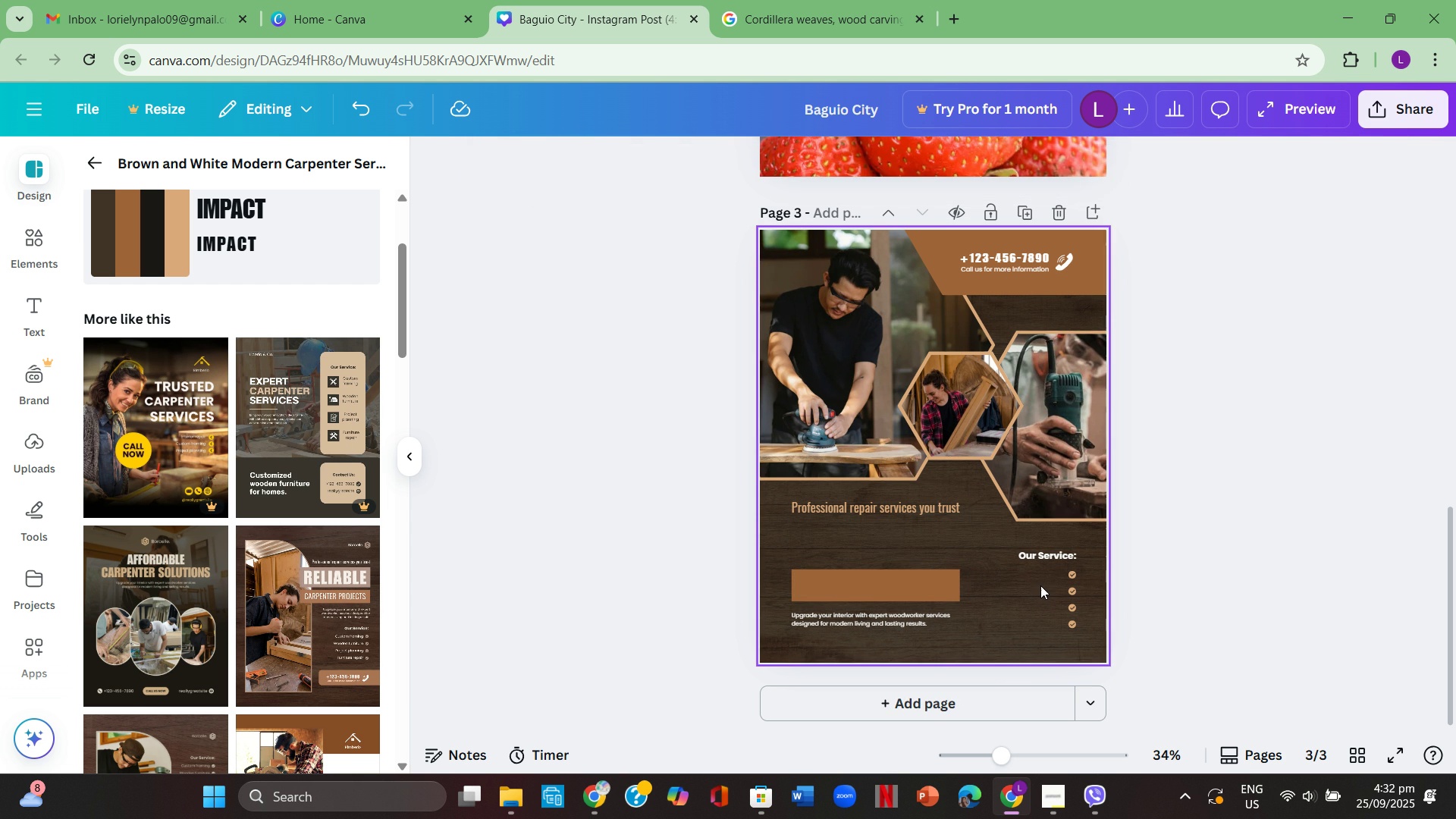 
key(Backspace)
 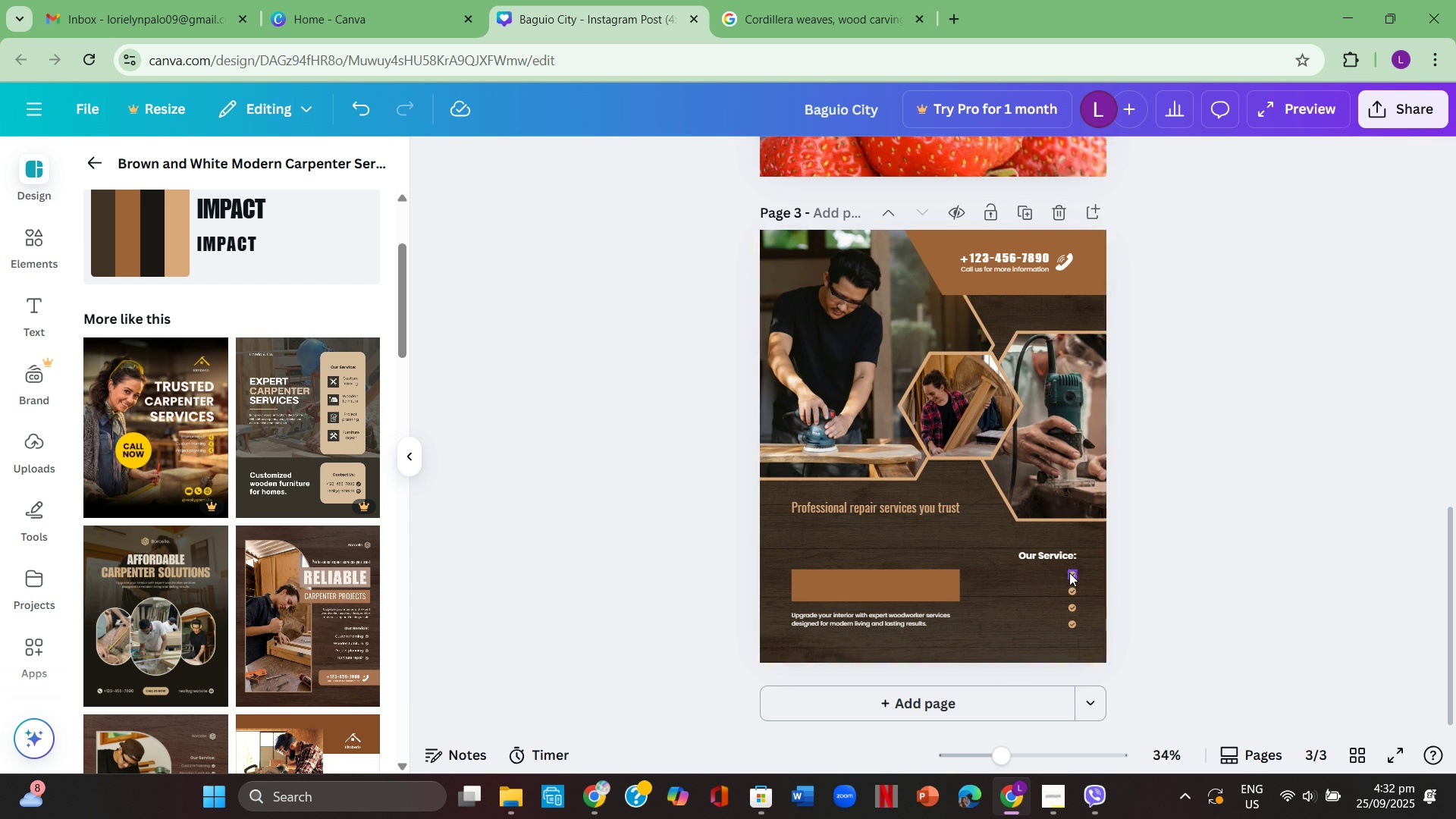 
left_click([1067, 569])
 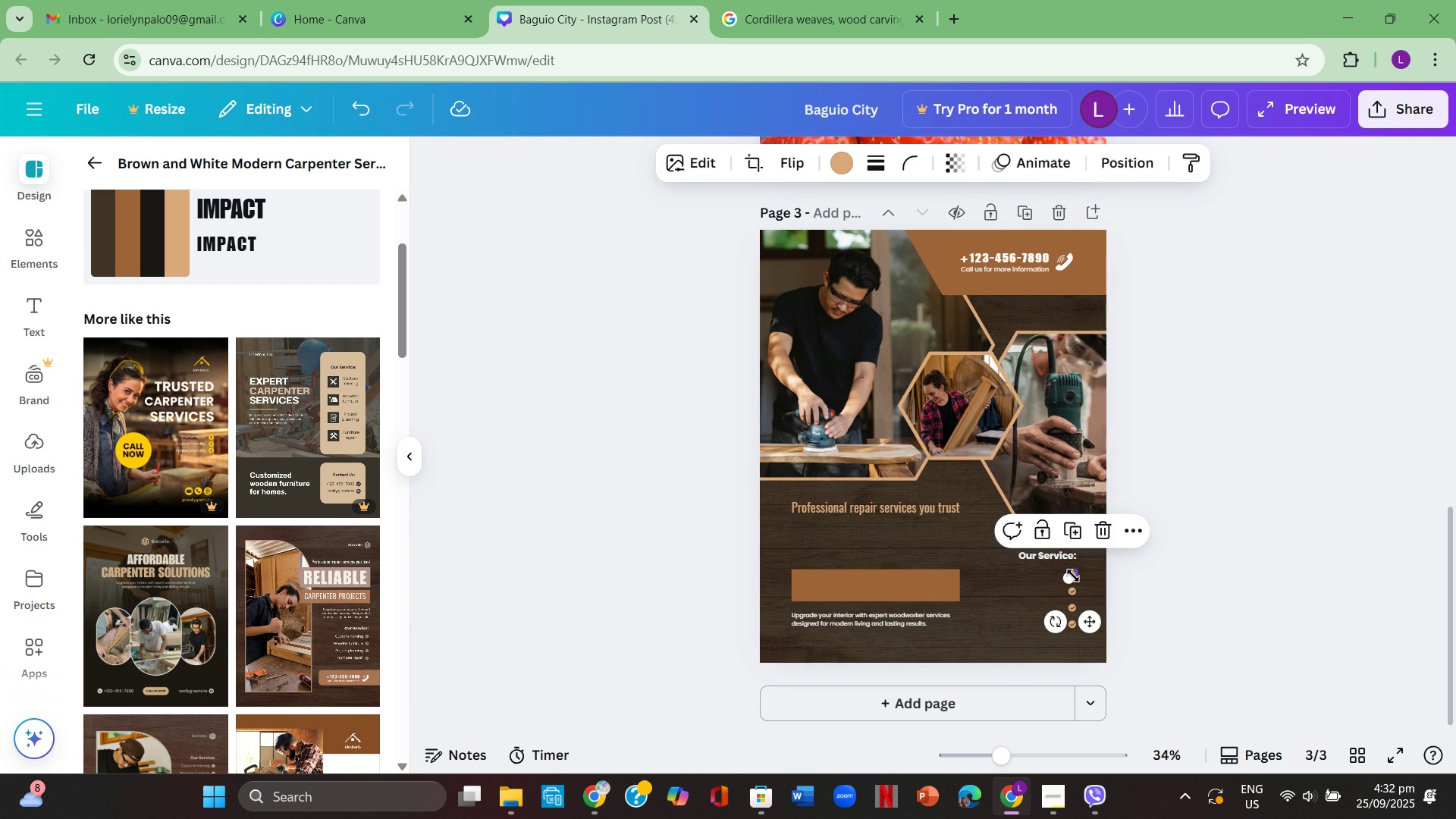 
left_click([1073, 576])
 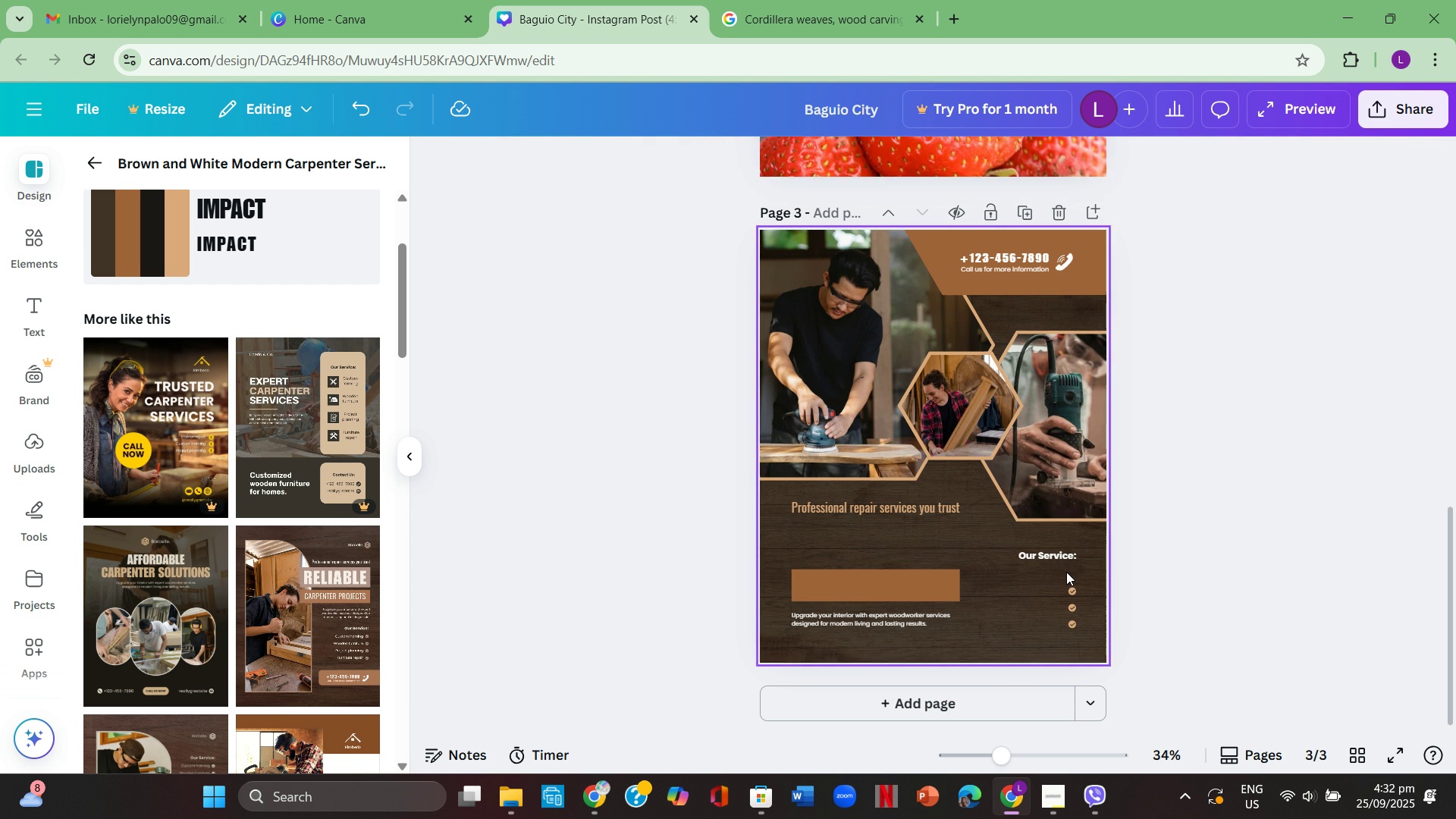 
key(Backspace)
 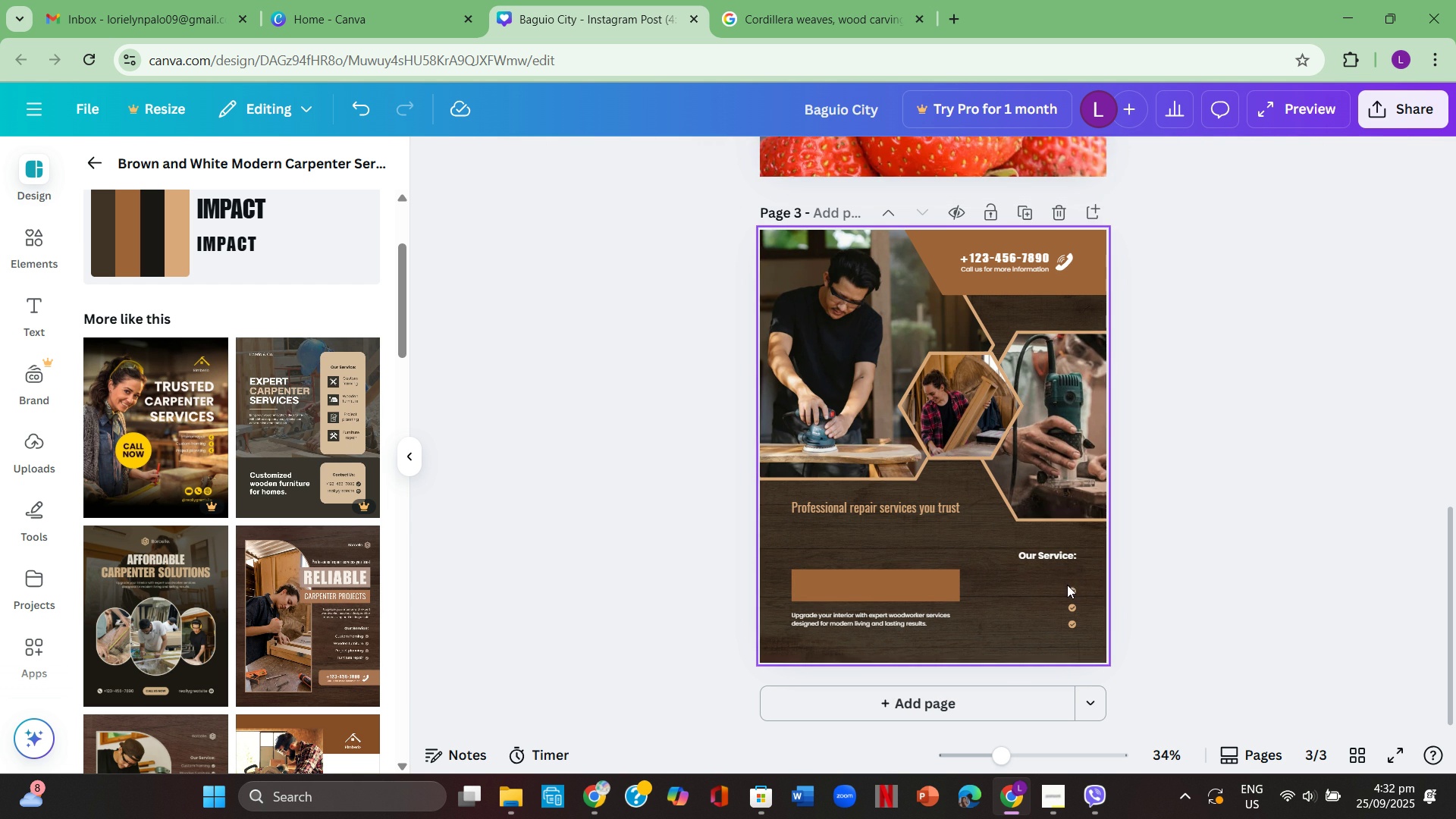 
left_click([1069, 588])
 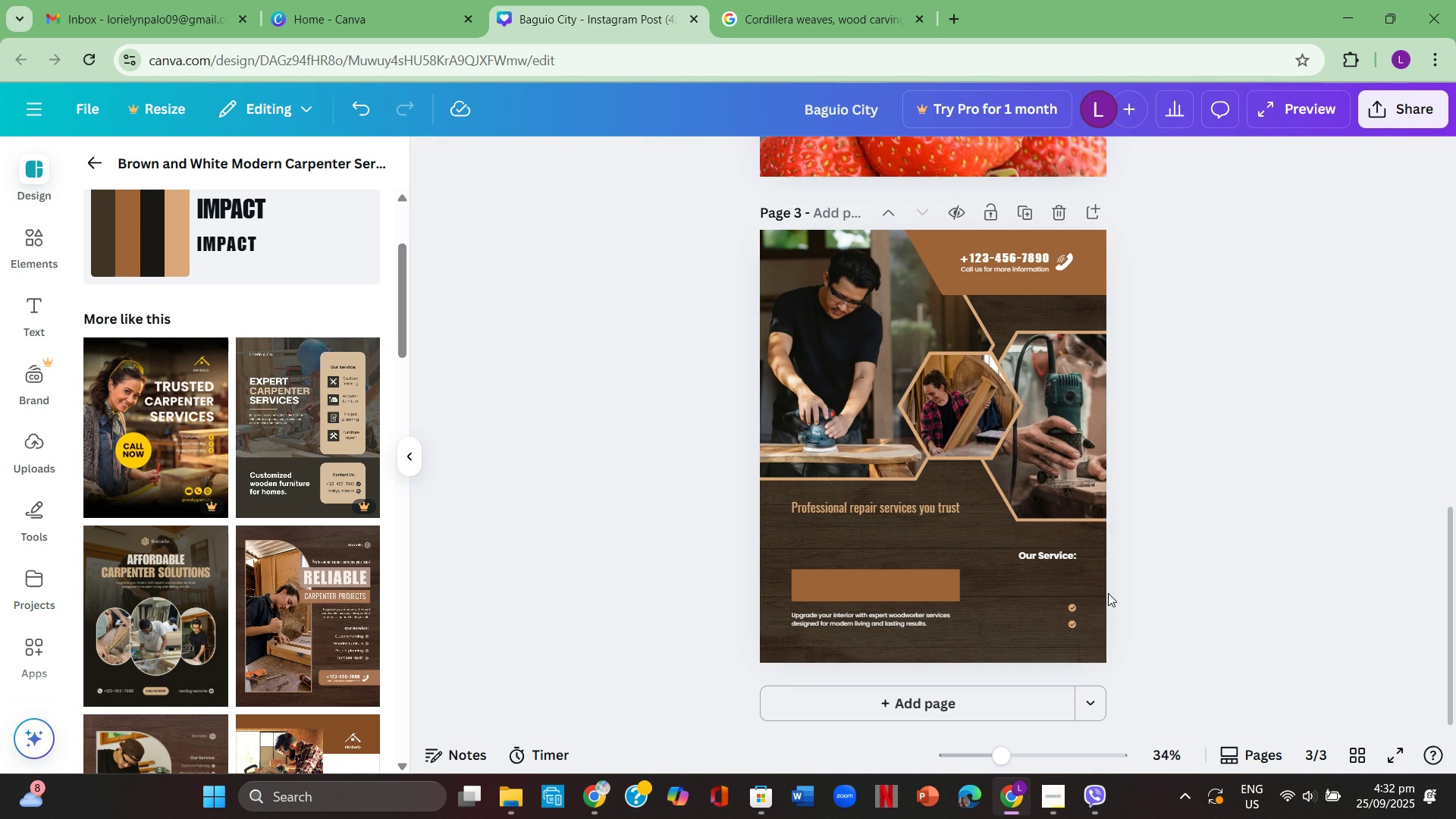 
key(Backspace)
 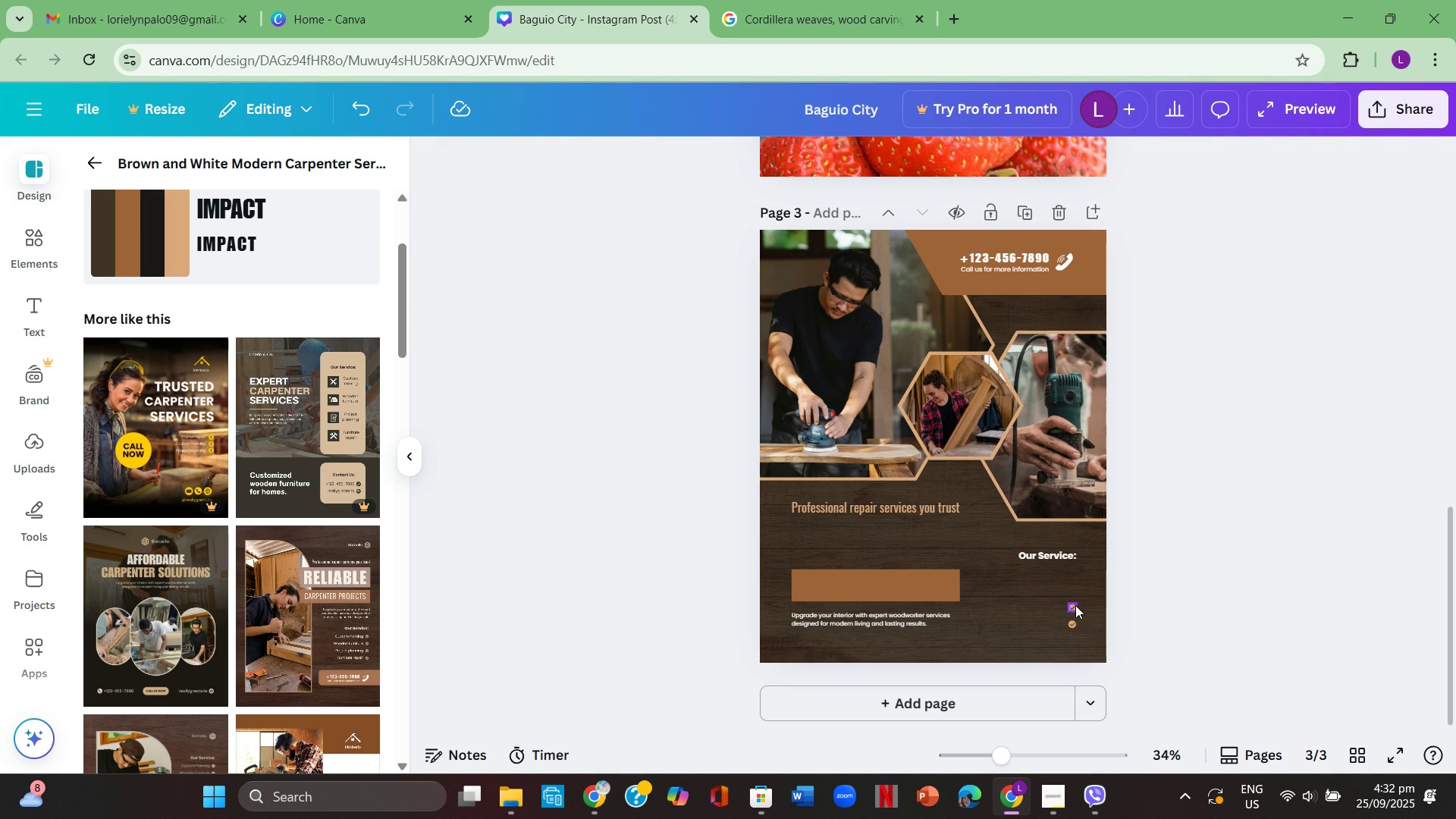 
left_click([1075, 605])
 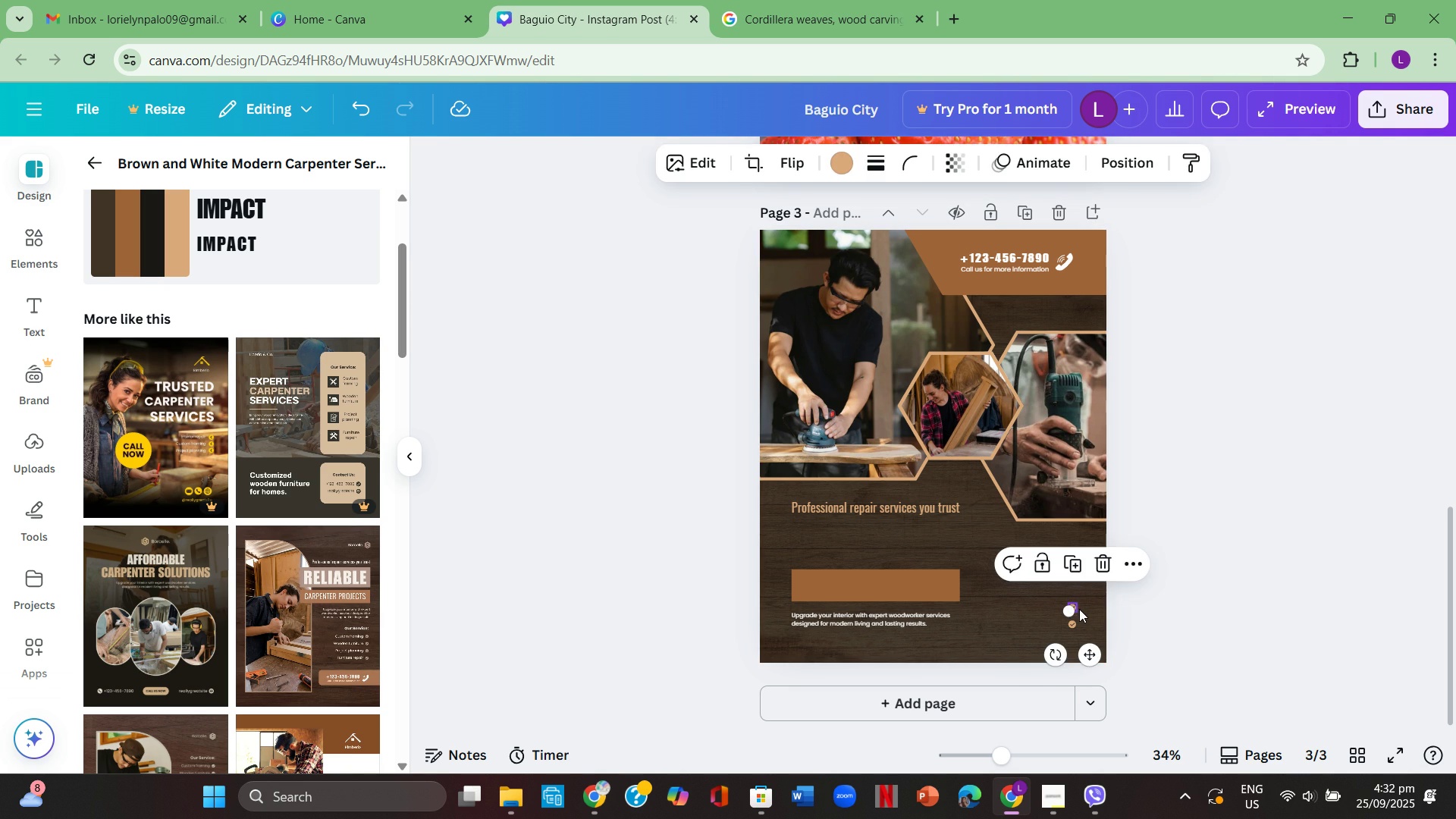 
key(Backspace)
 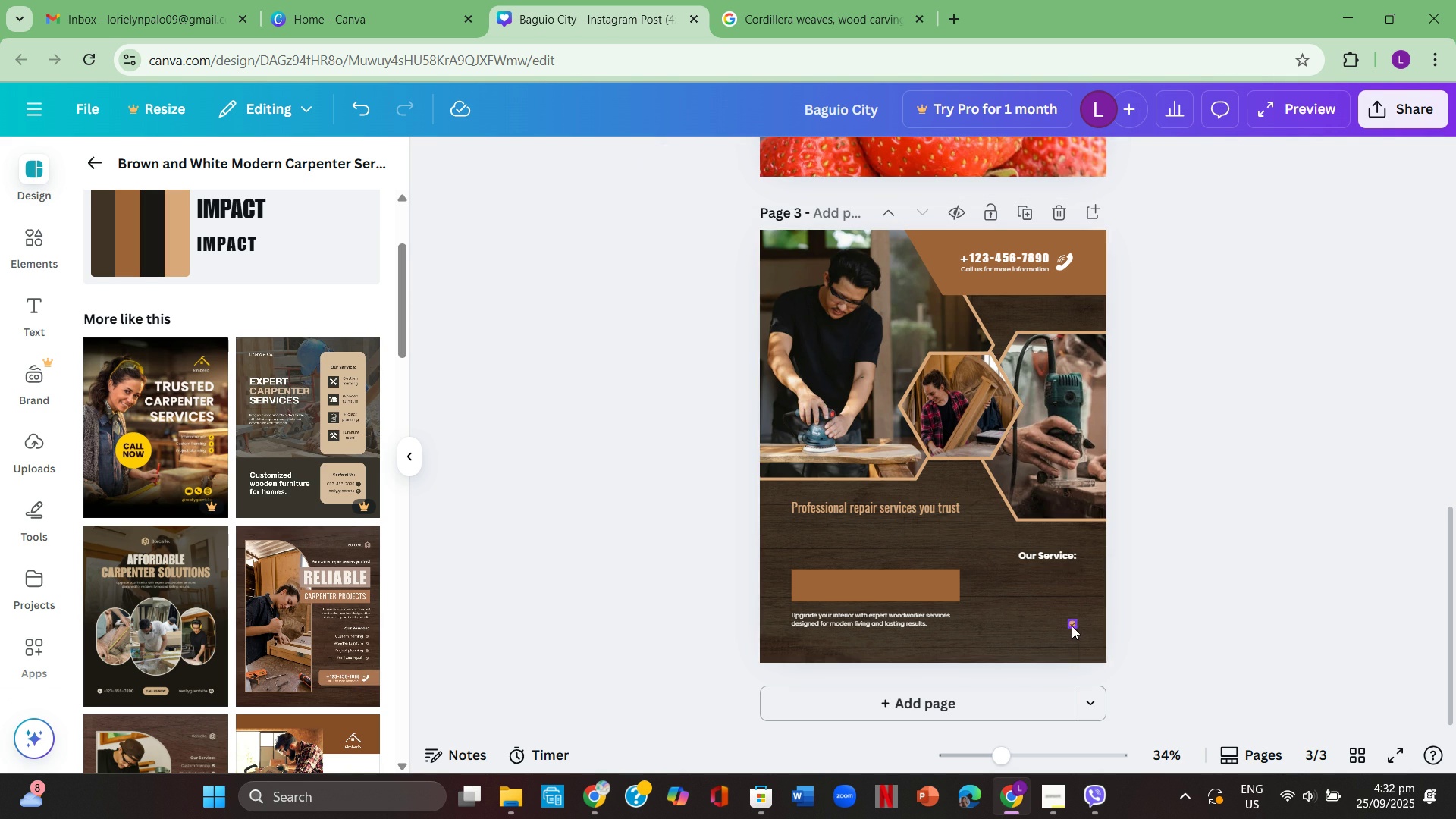 
left_click([1072, 626])
 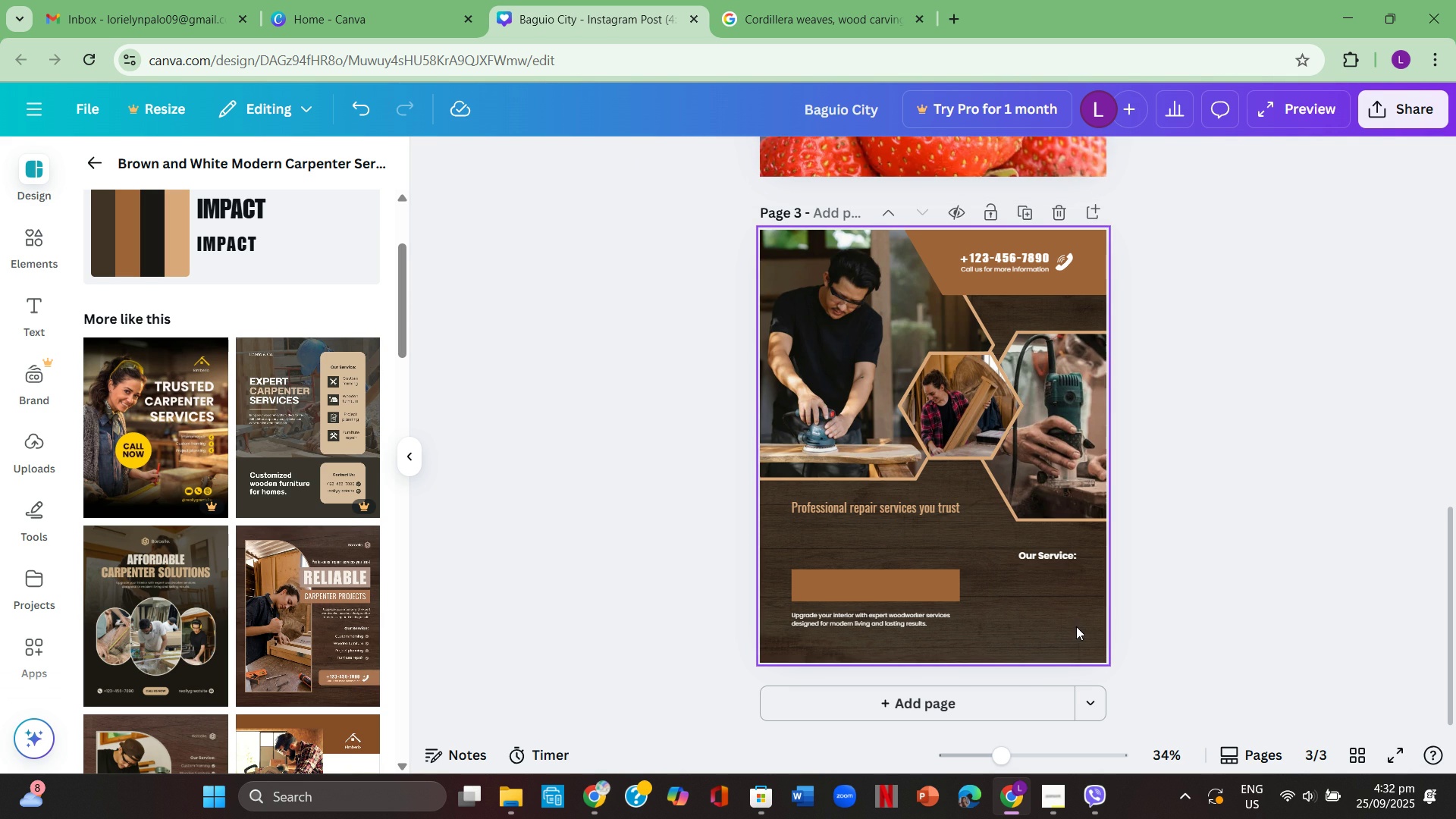 
key(Backspace)
 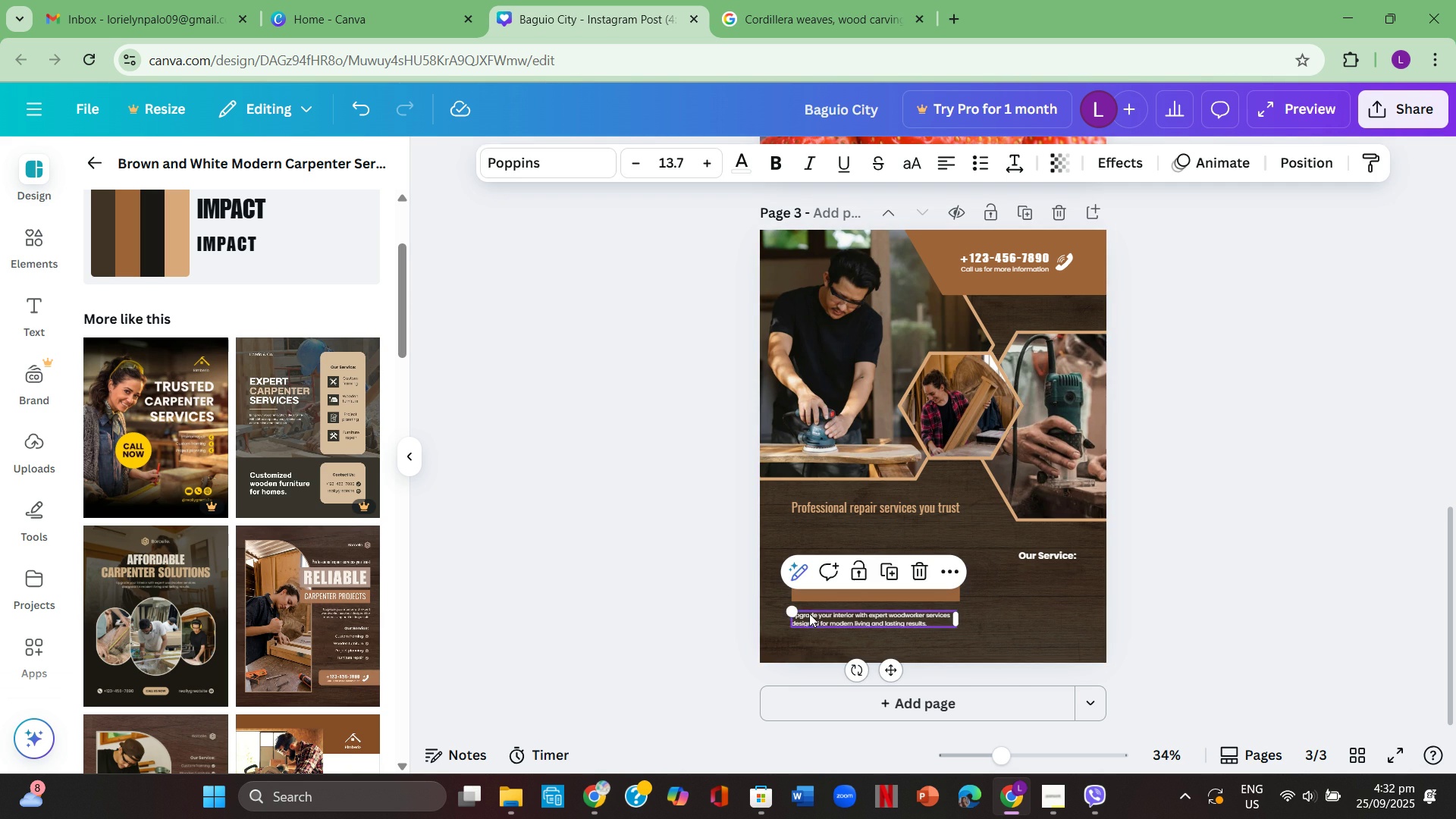 
left_click([809, 613])
 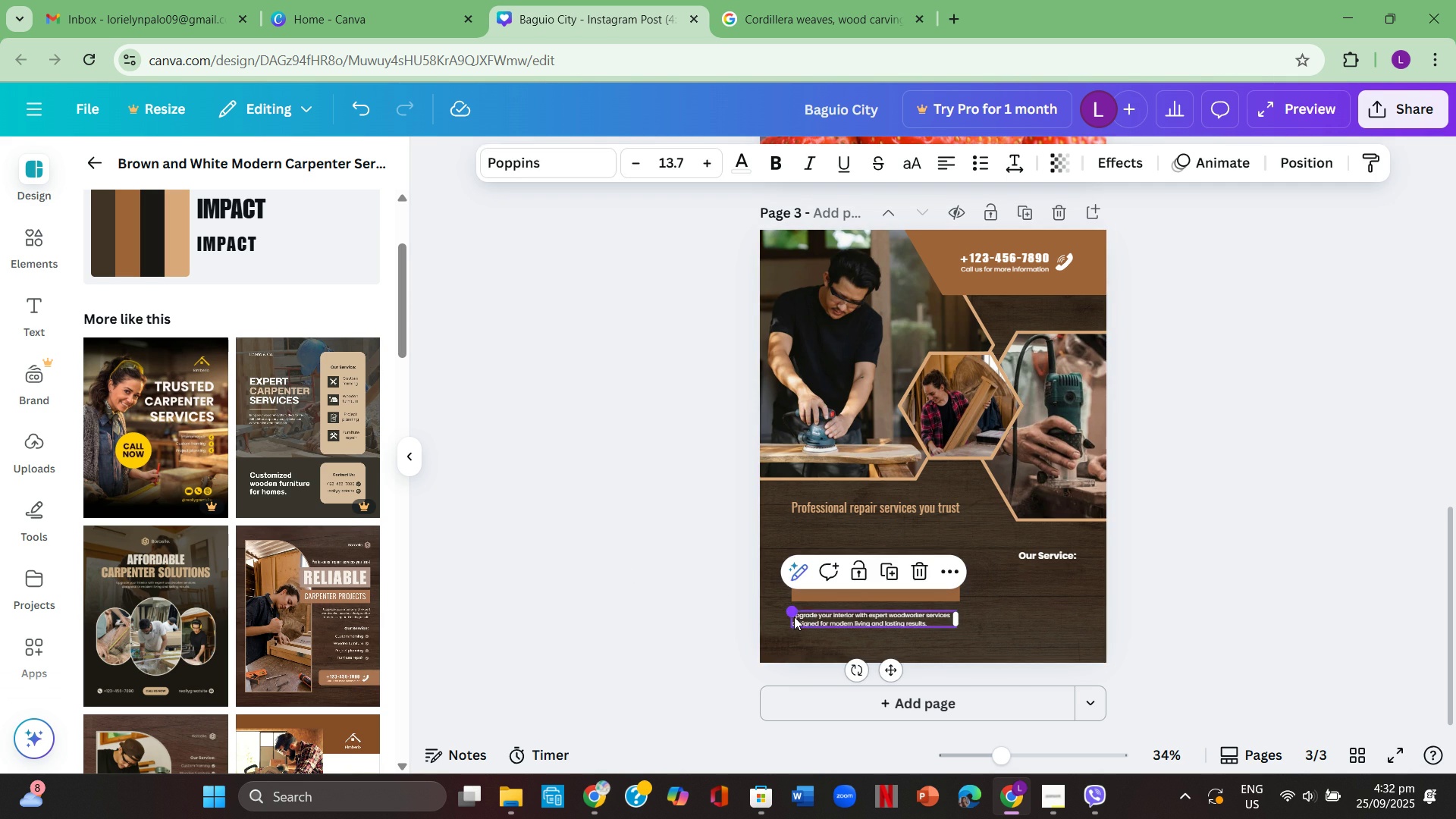 
key(Backspace)
 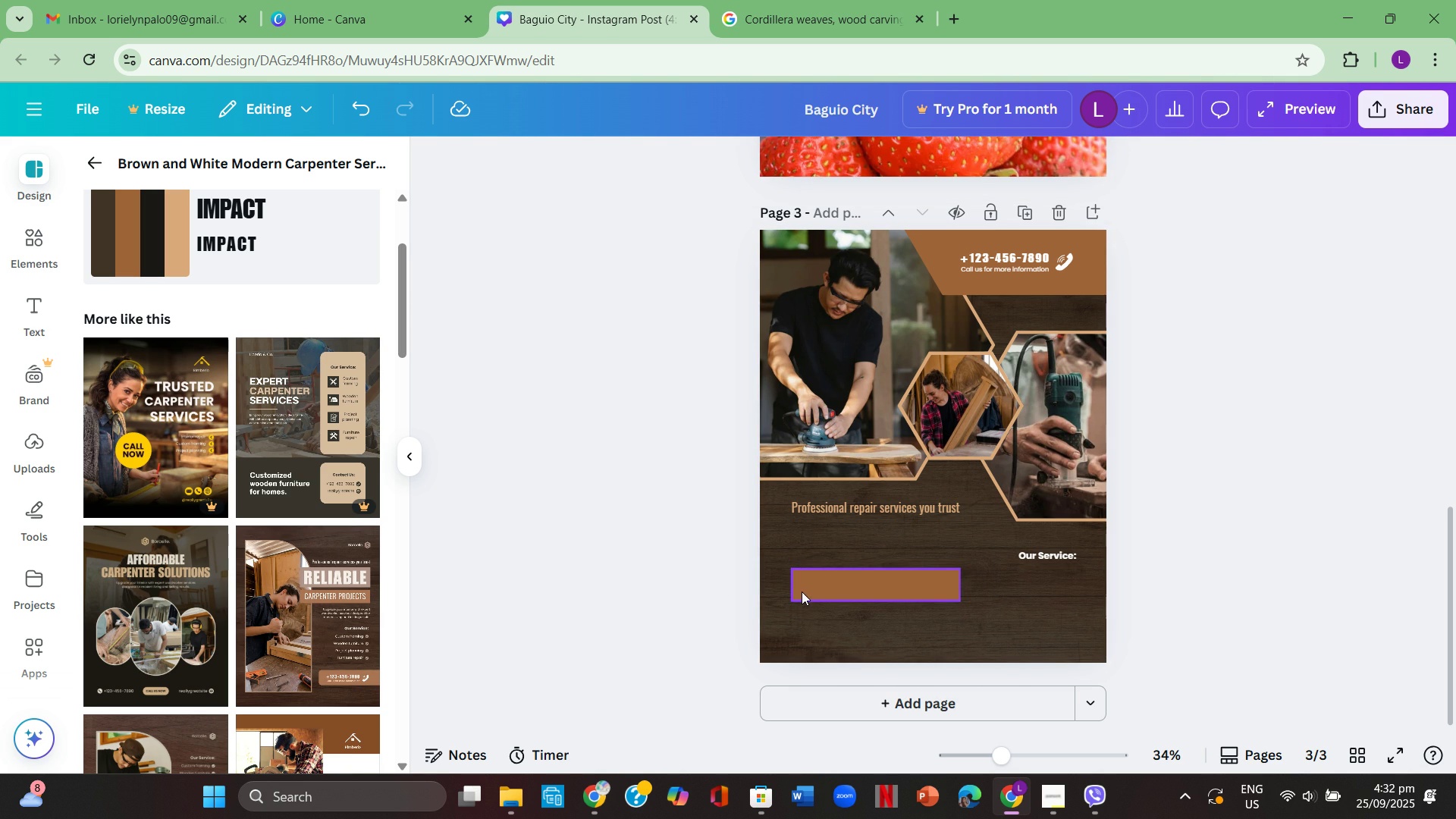 
scroll: coordinate [817, 591], scroll_direction: none, amount: 0.0
 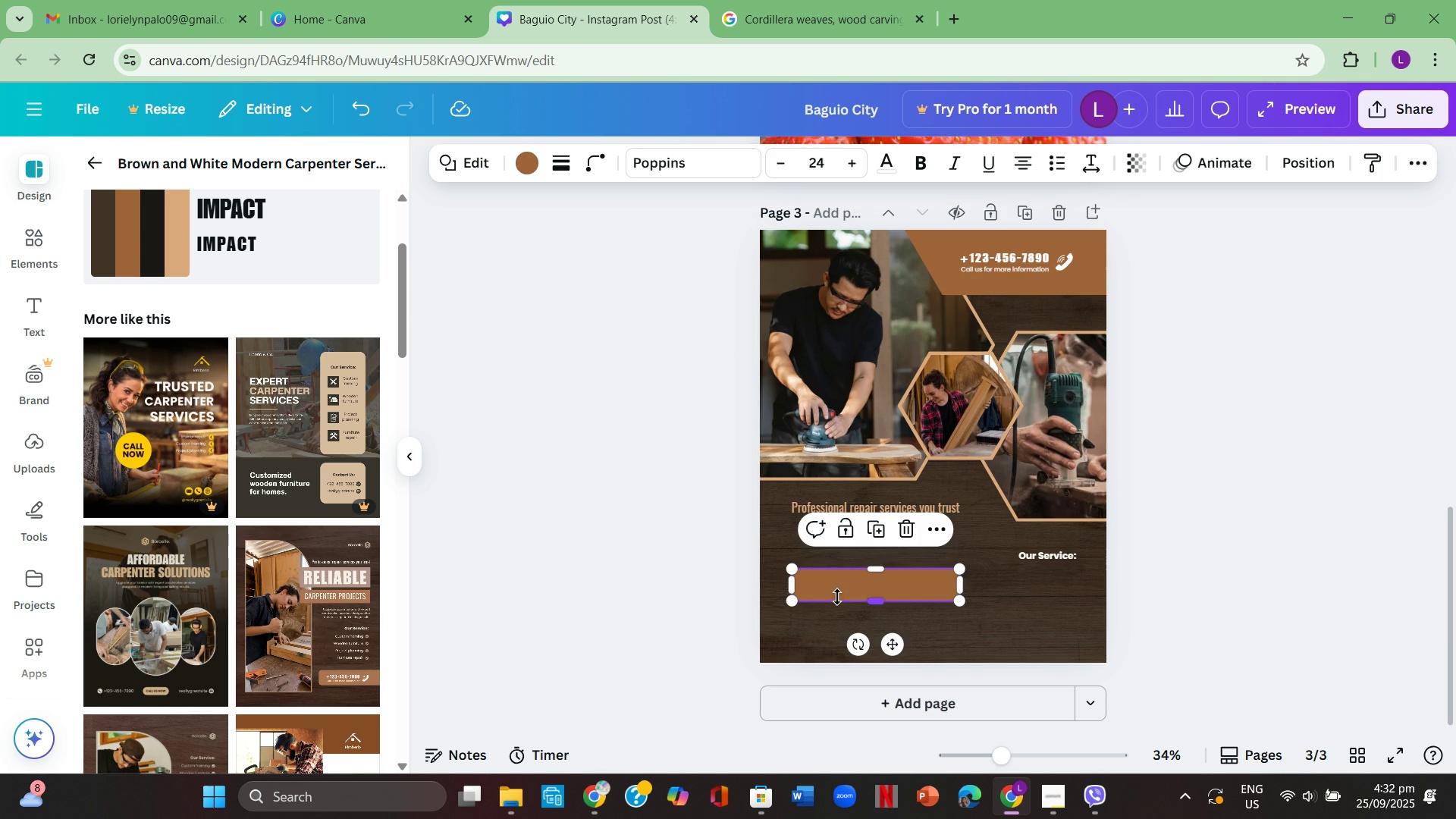 
key(Backspace)
 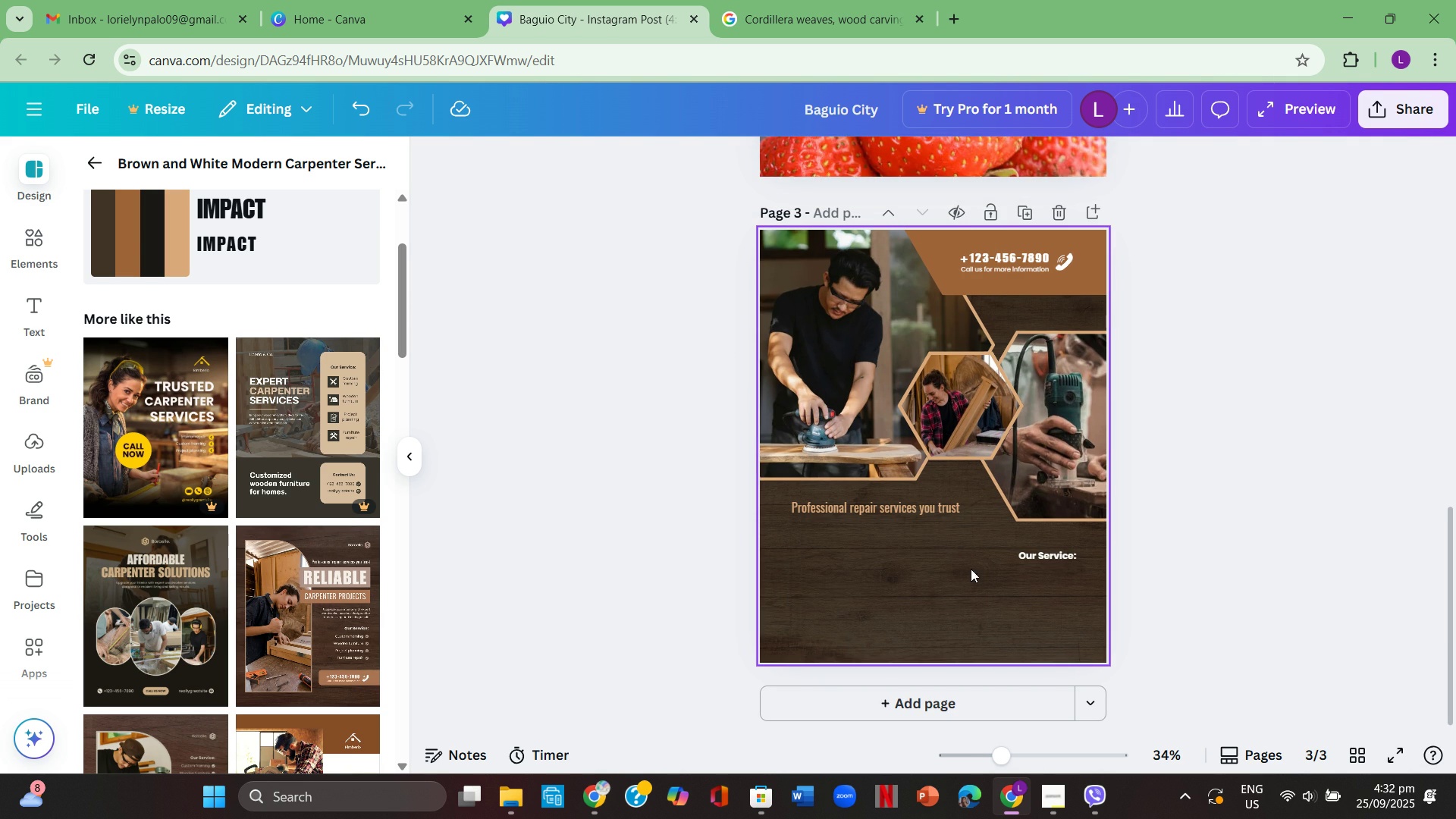 
scroll: coordinate [956, 555], scroll_direction: up, amount: 11.0
 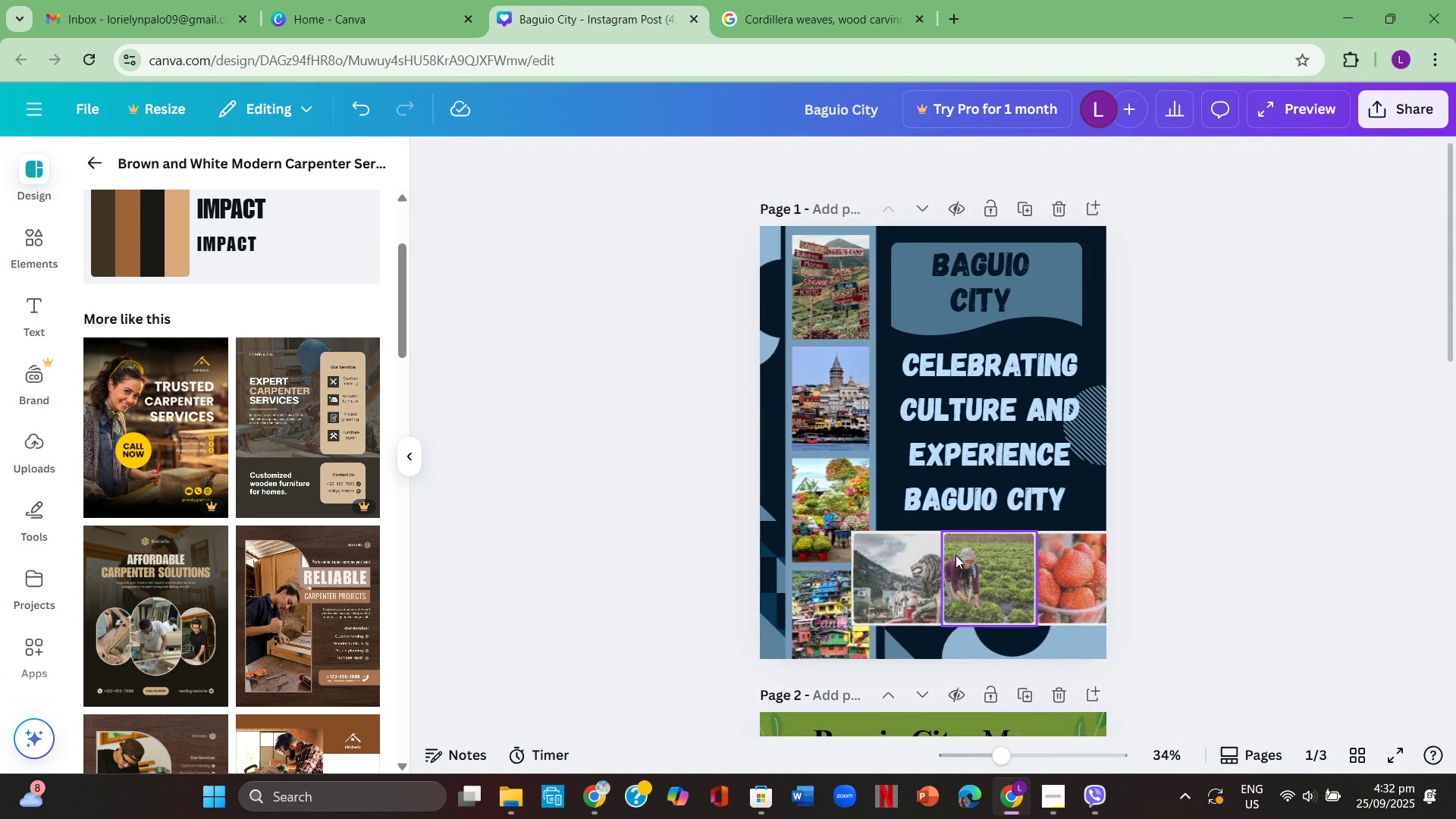 
scroll: coordinate [956, 556], scroll_direction: down, amount: 10.0
 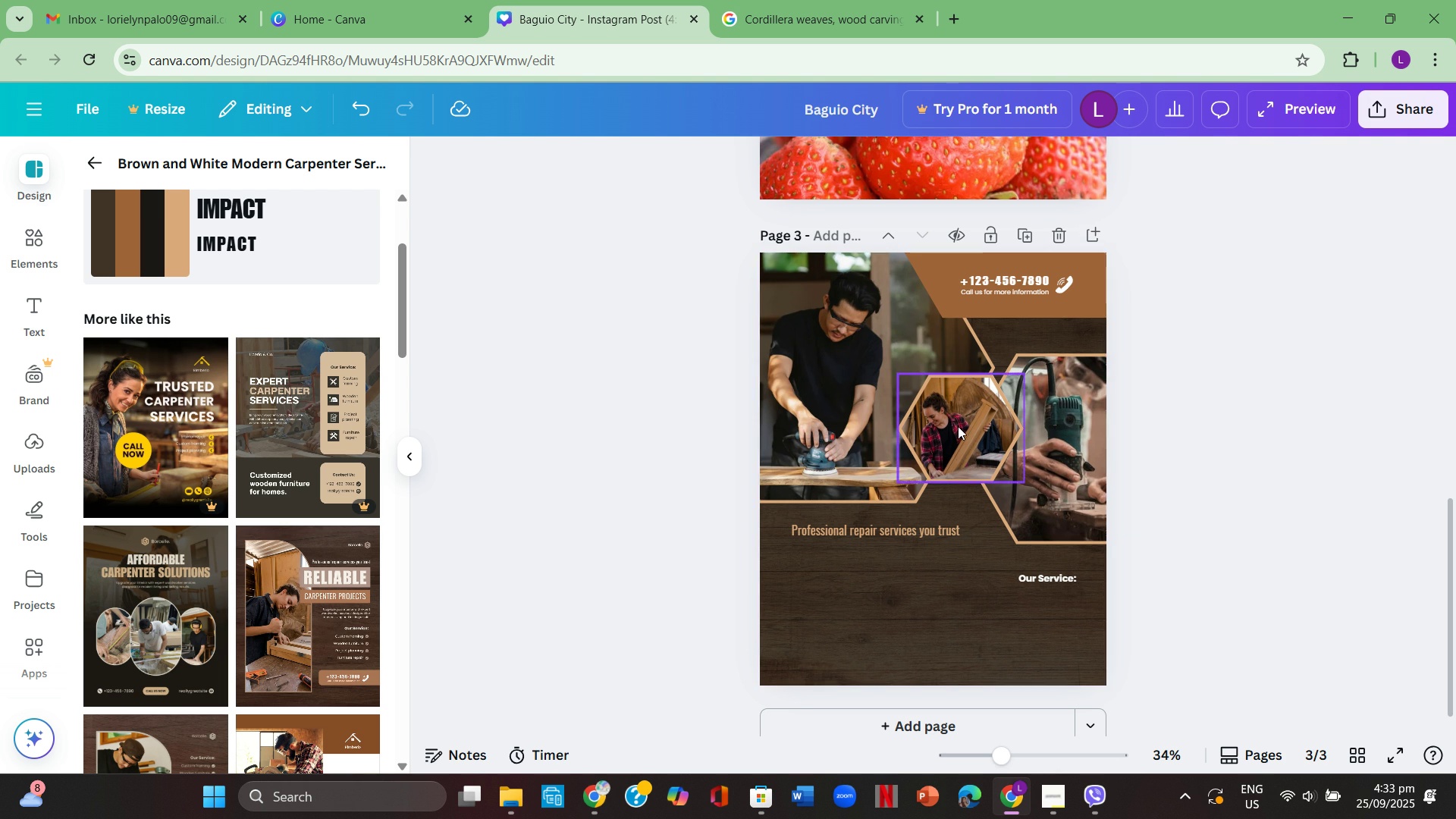 
left_click([1005, 303])
 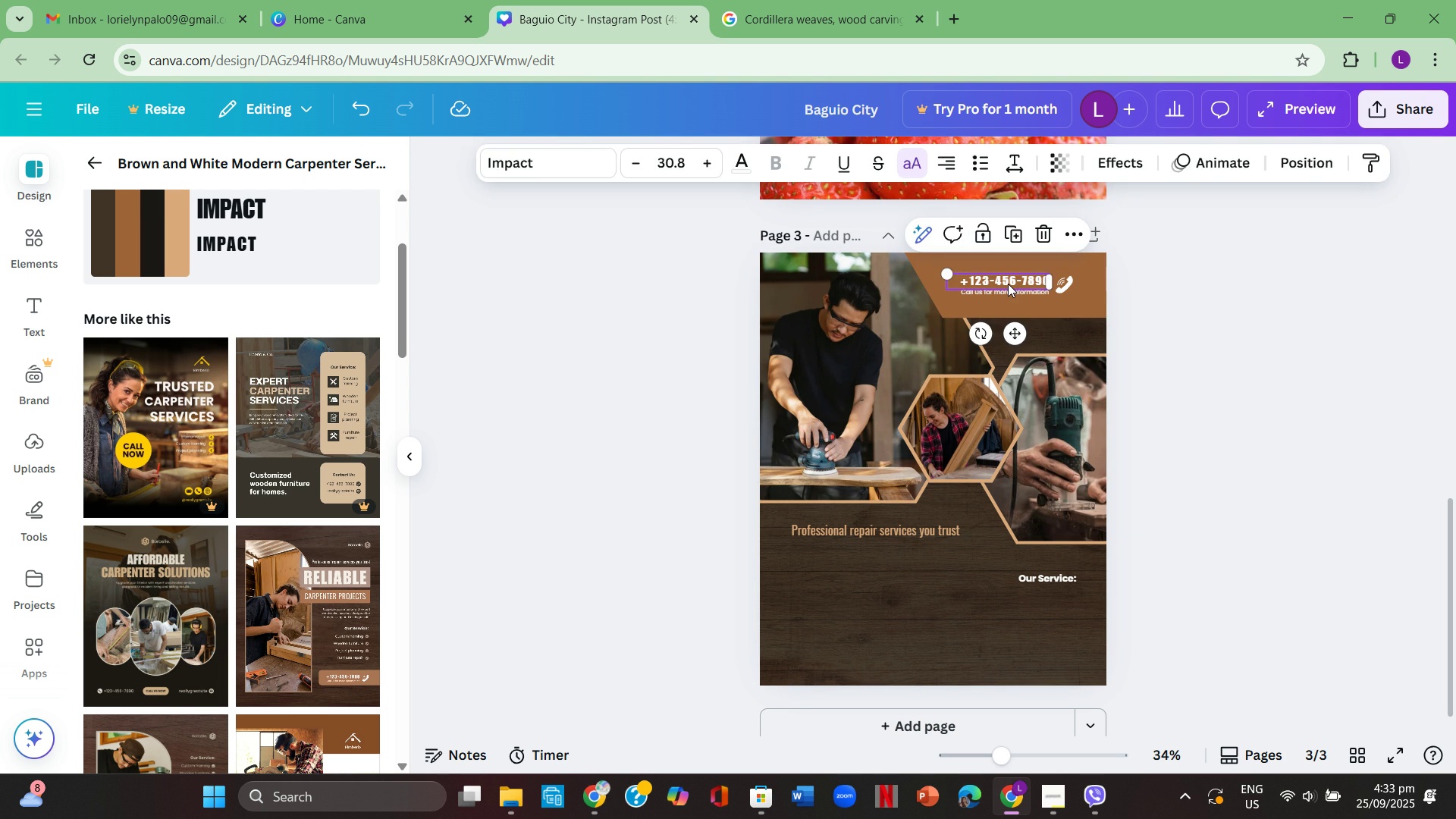 
left_click([1008, 284])
 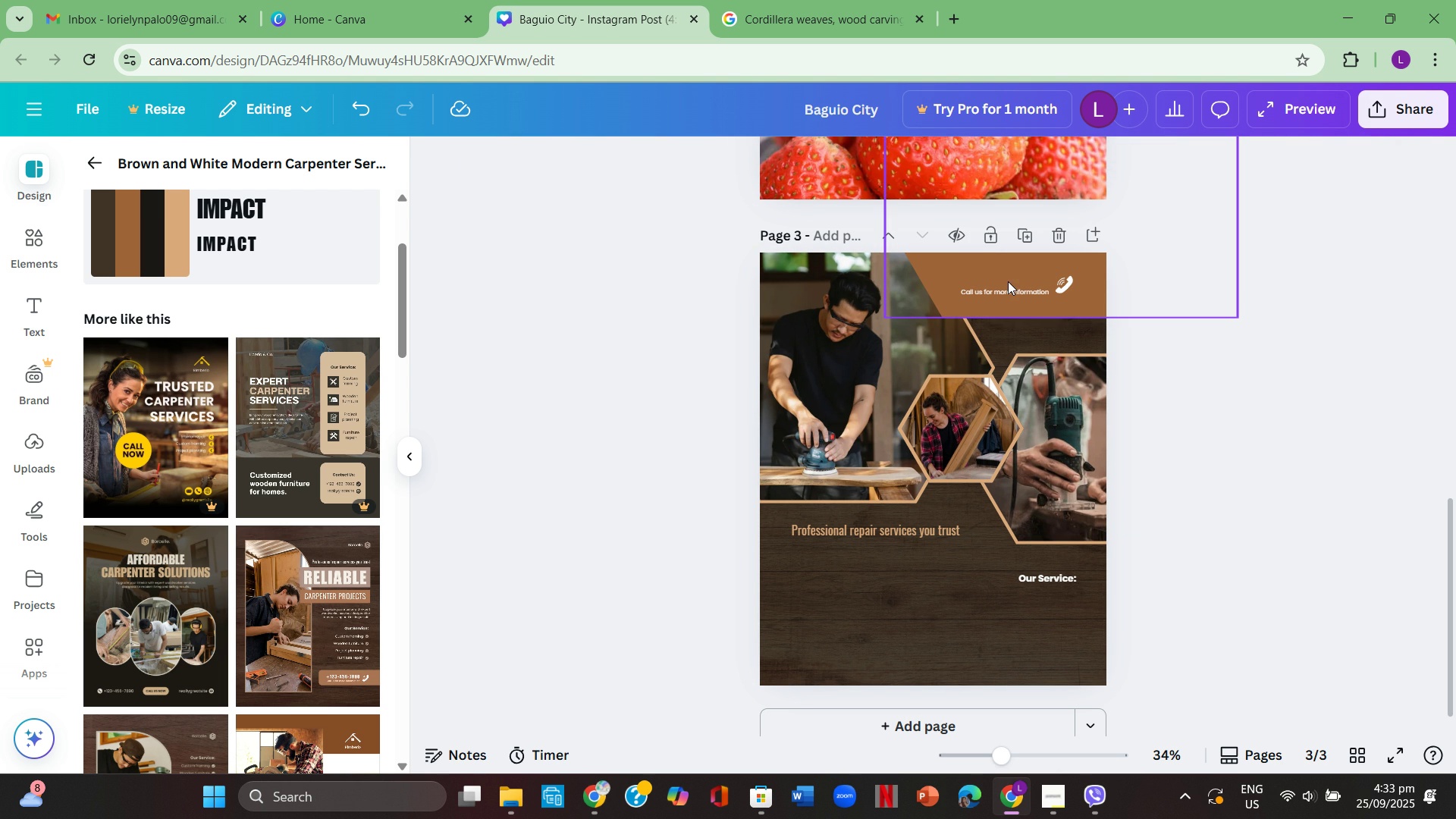 
key(Backspace)
 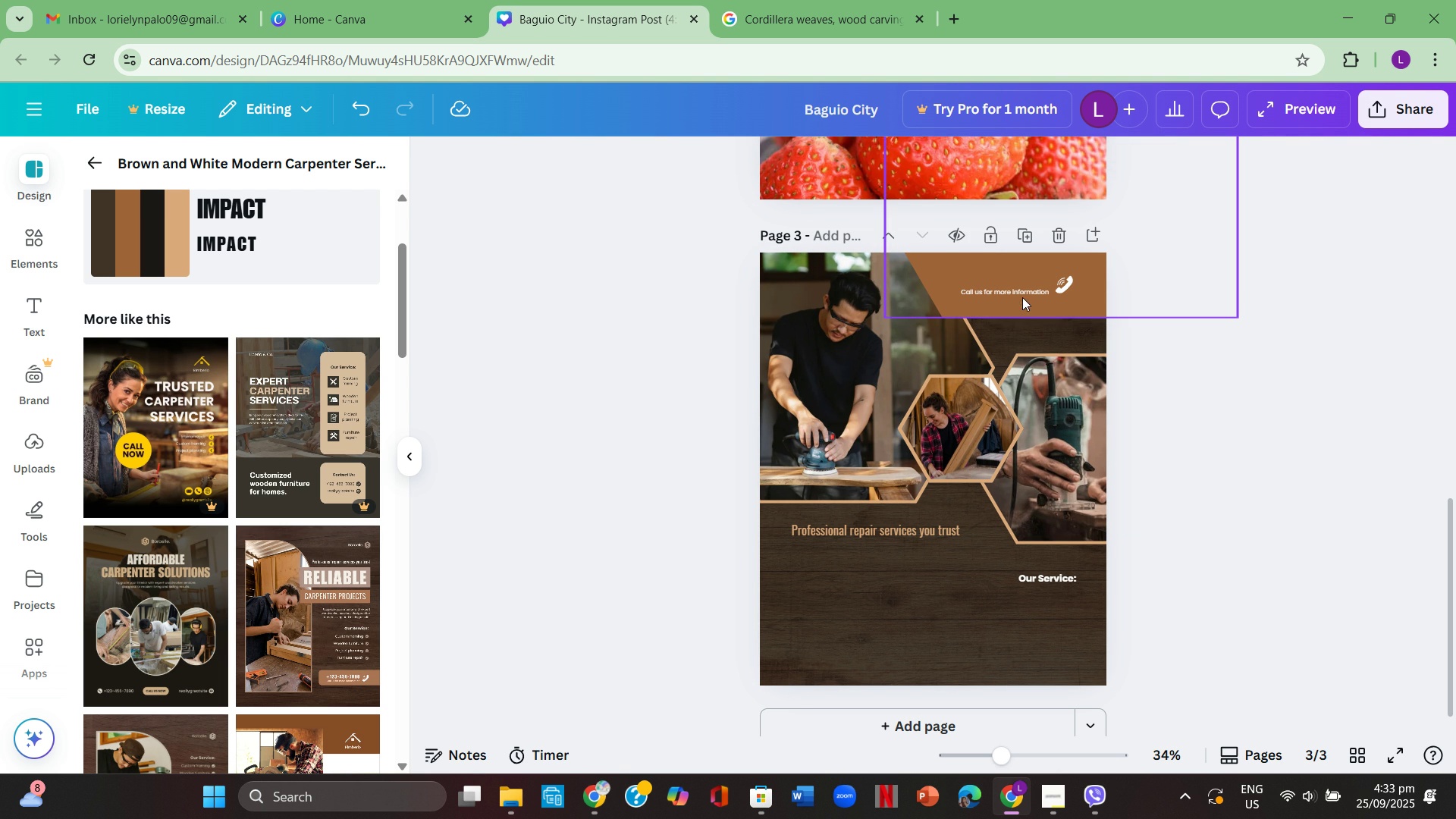 
left_click([1022, 297])
 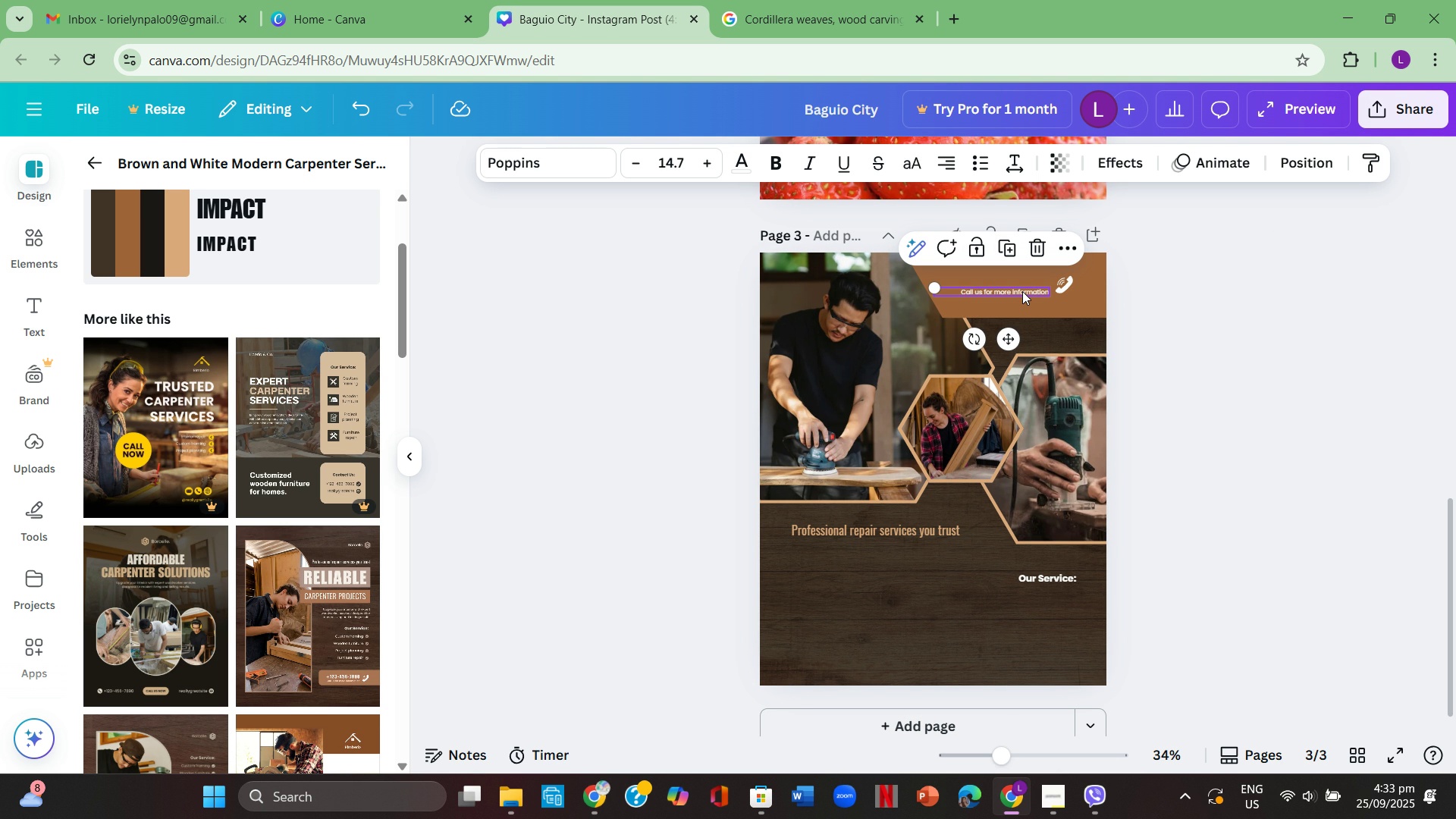 
left_click([1022, 291])
 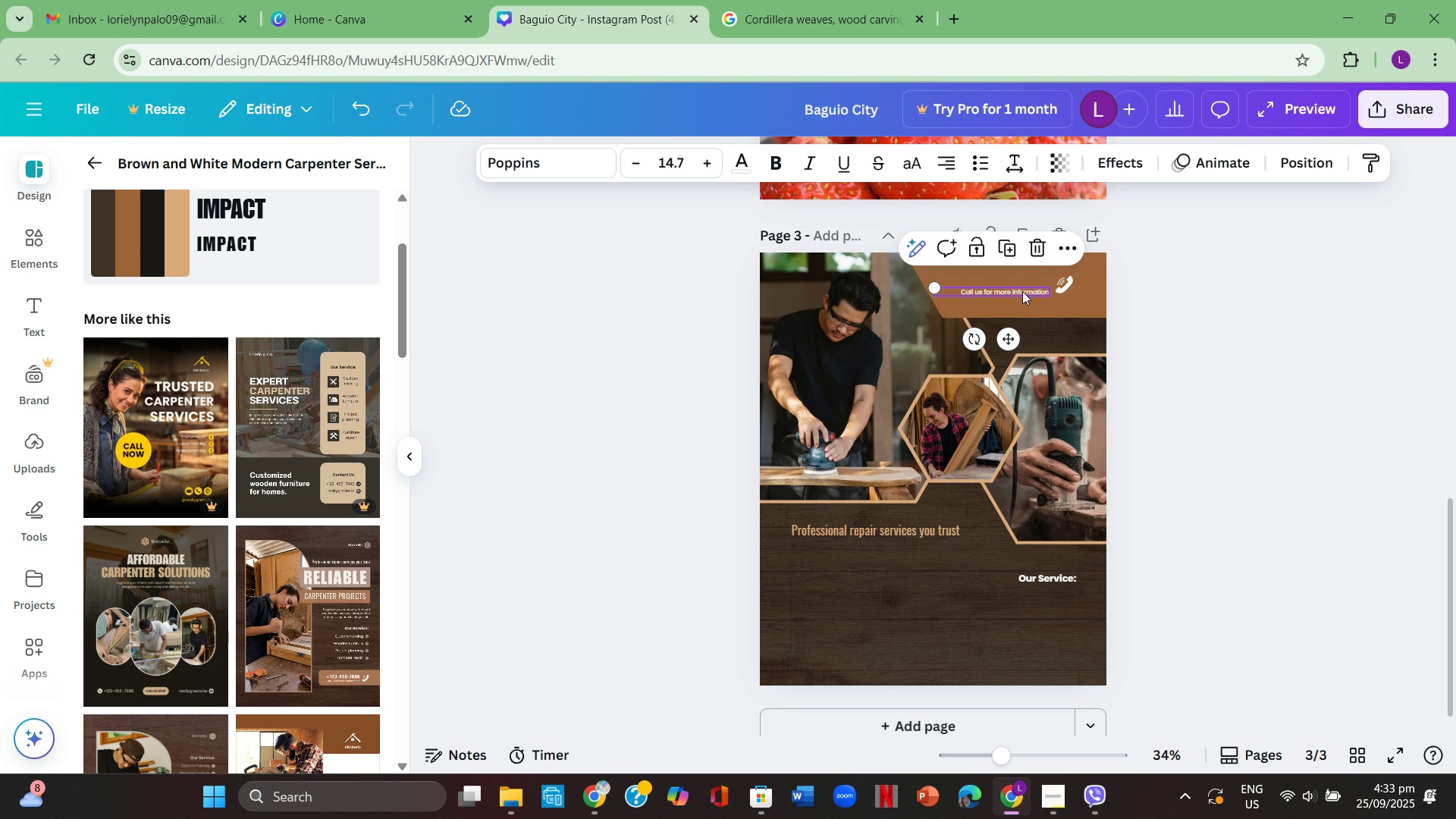 
wait(13.94)
 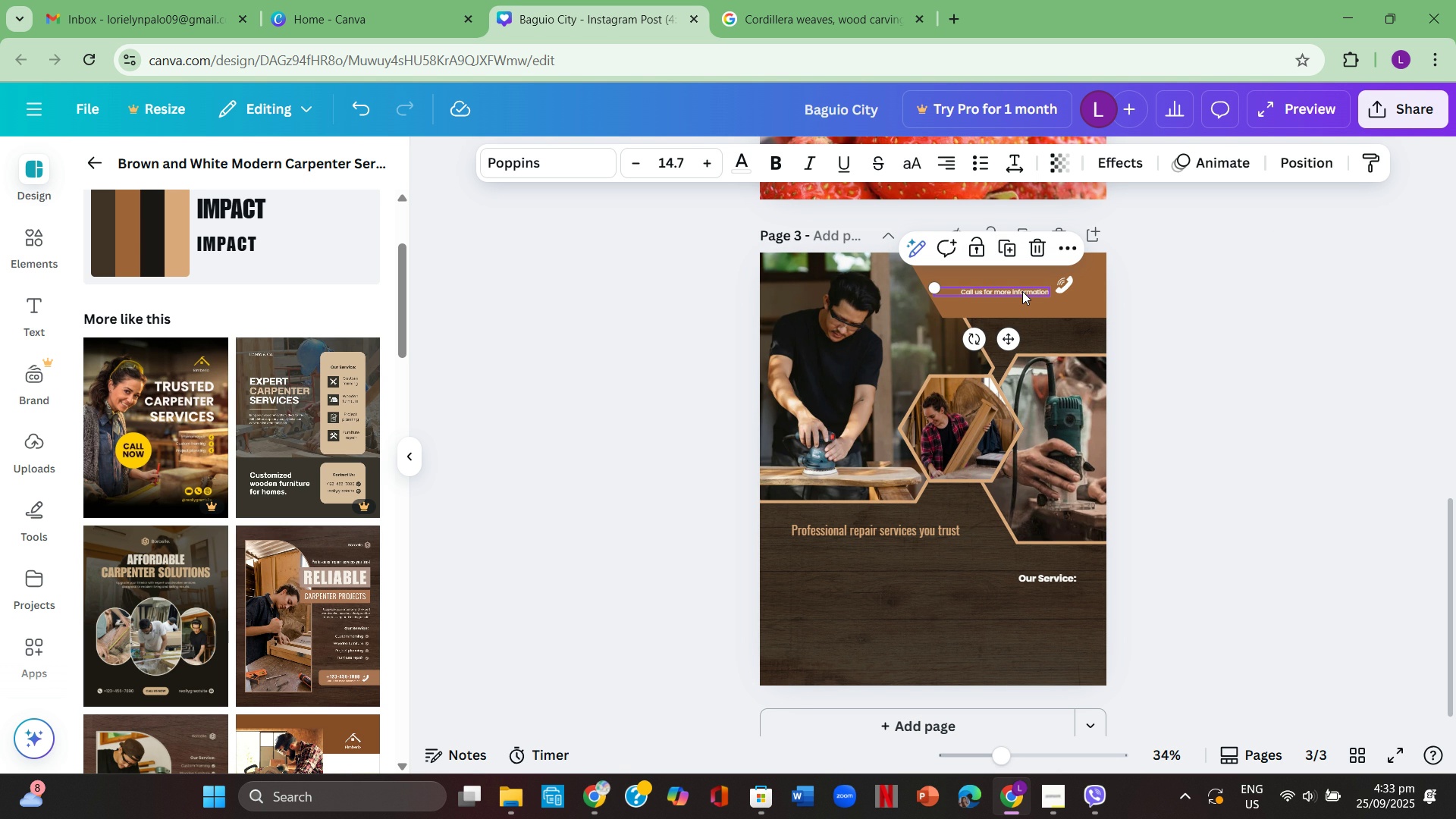 
key(Backspace)
 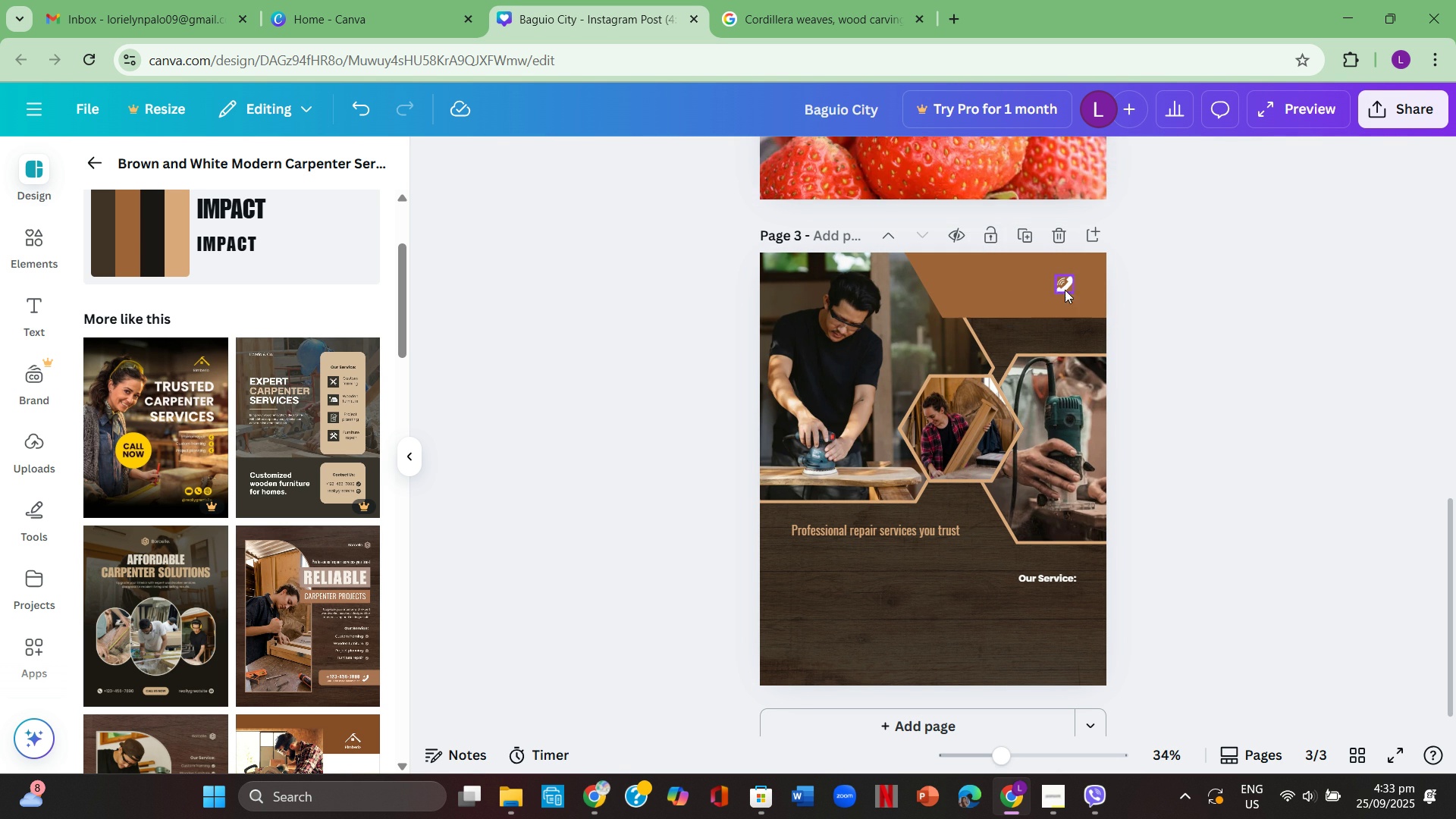 
left_click([1065, 285])
 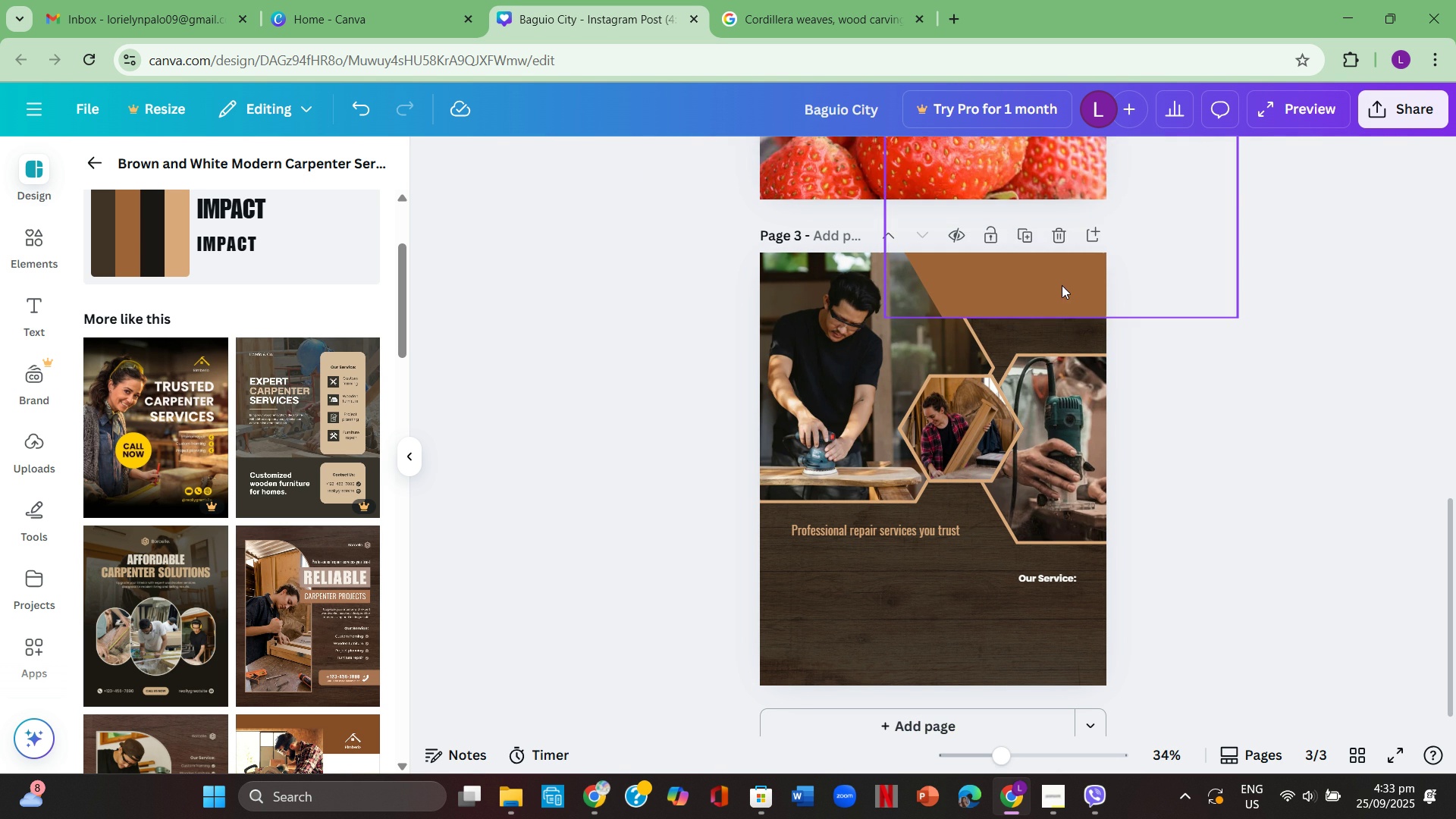 
key(Backspace)
 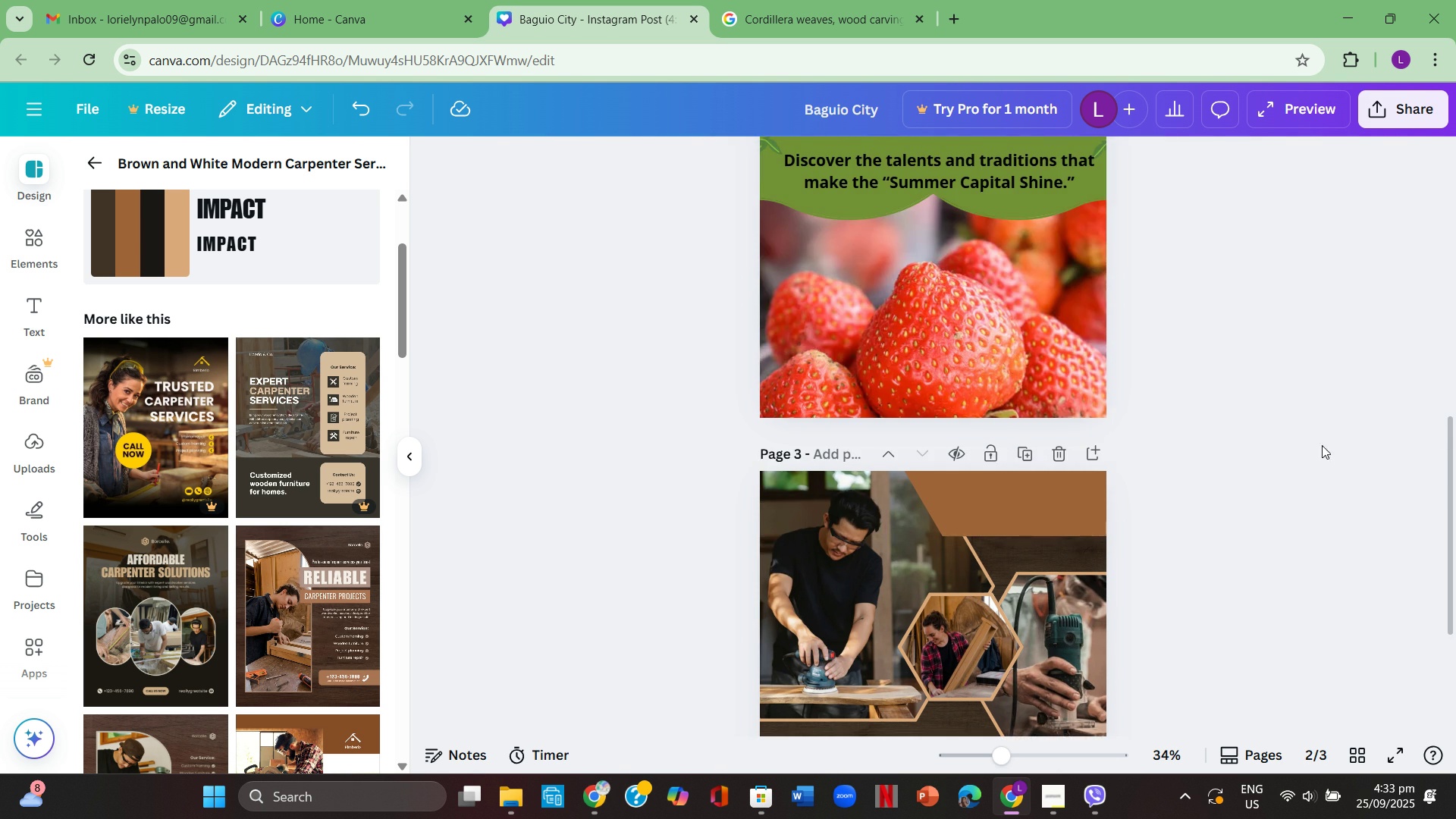 
scroll: coordinate [1214, 460], scroll_direction: down, amount: 3.0
 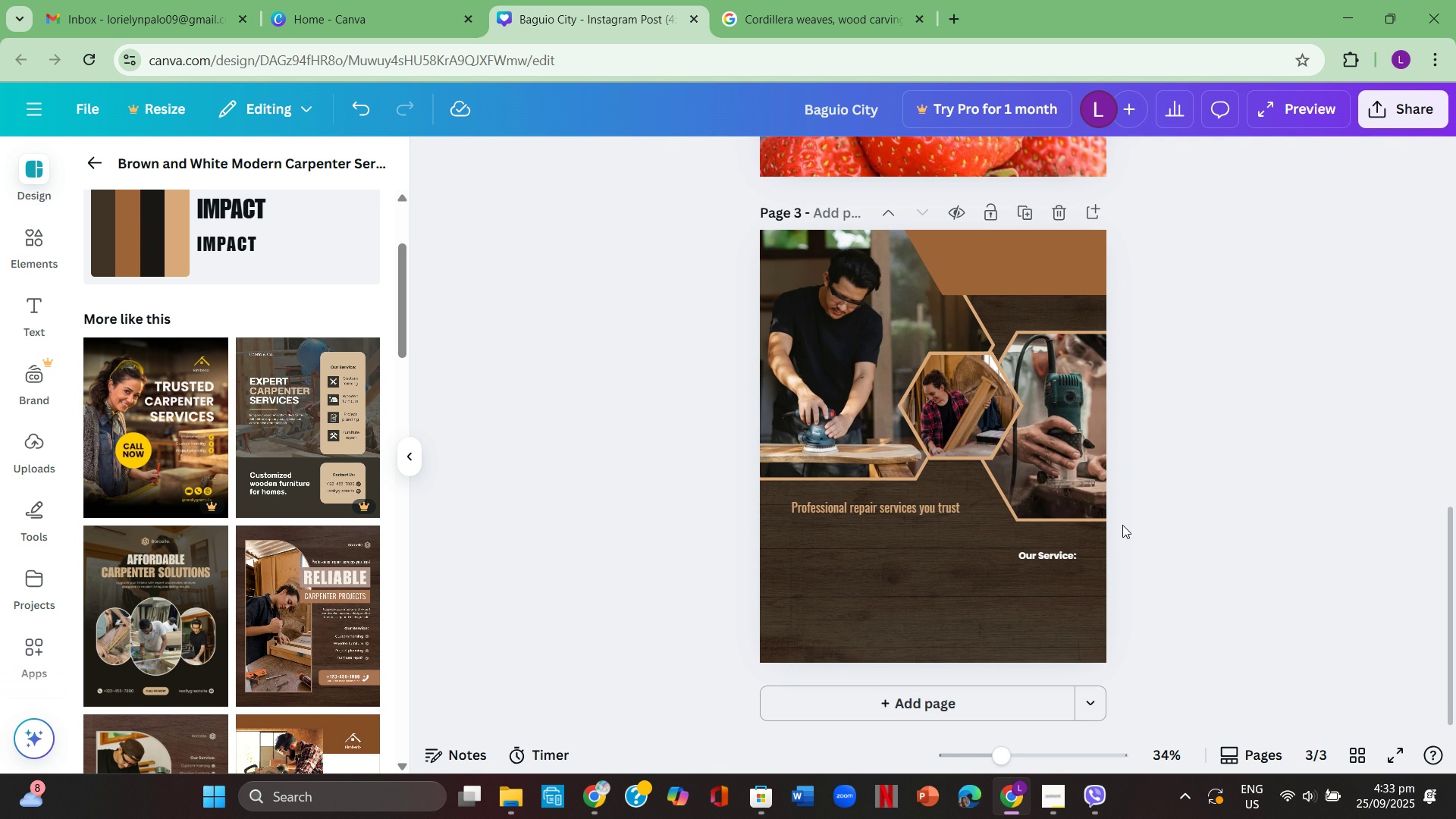 
wait(8.19)
 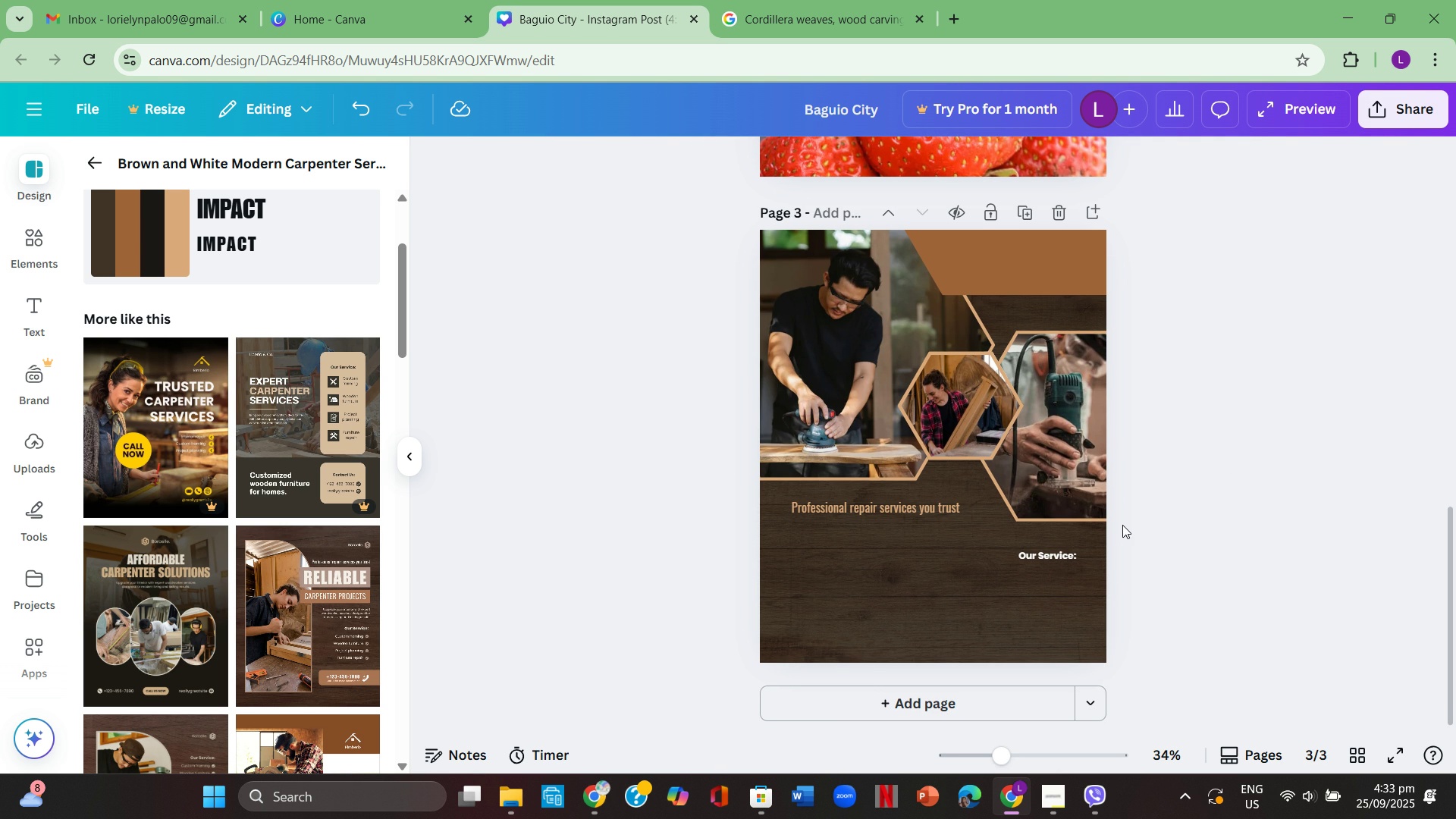 
left_click([367, 103])
 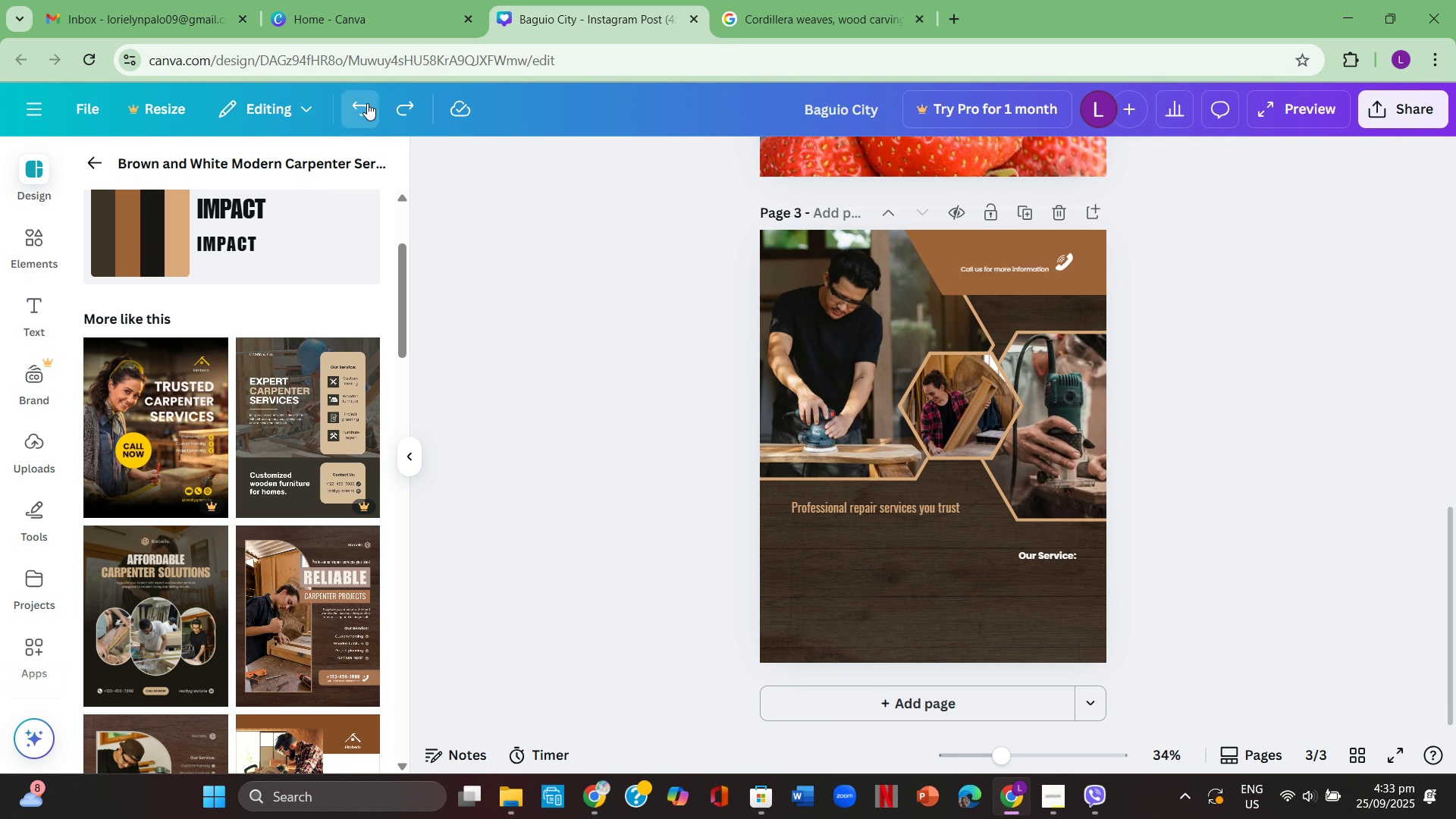 
double_click([367, 103])
 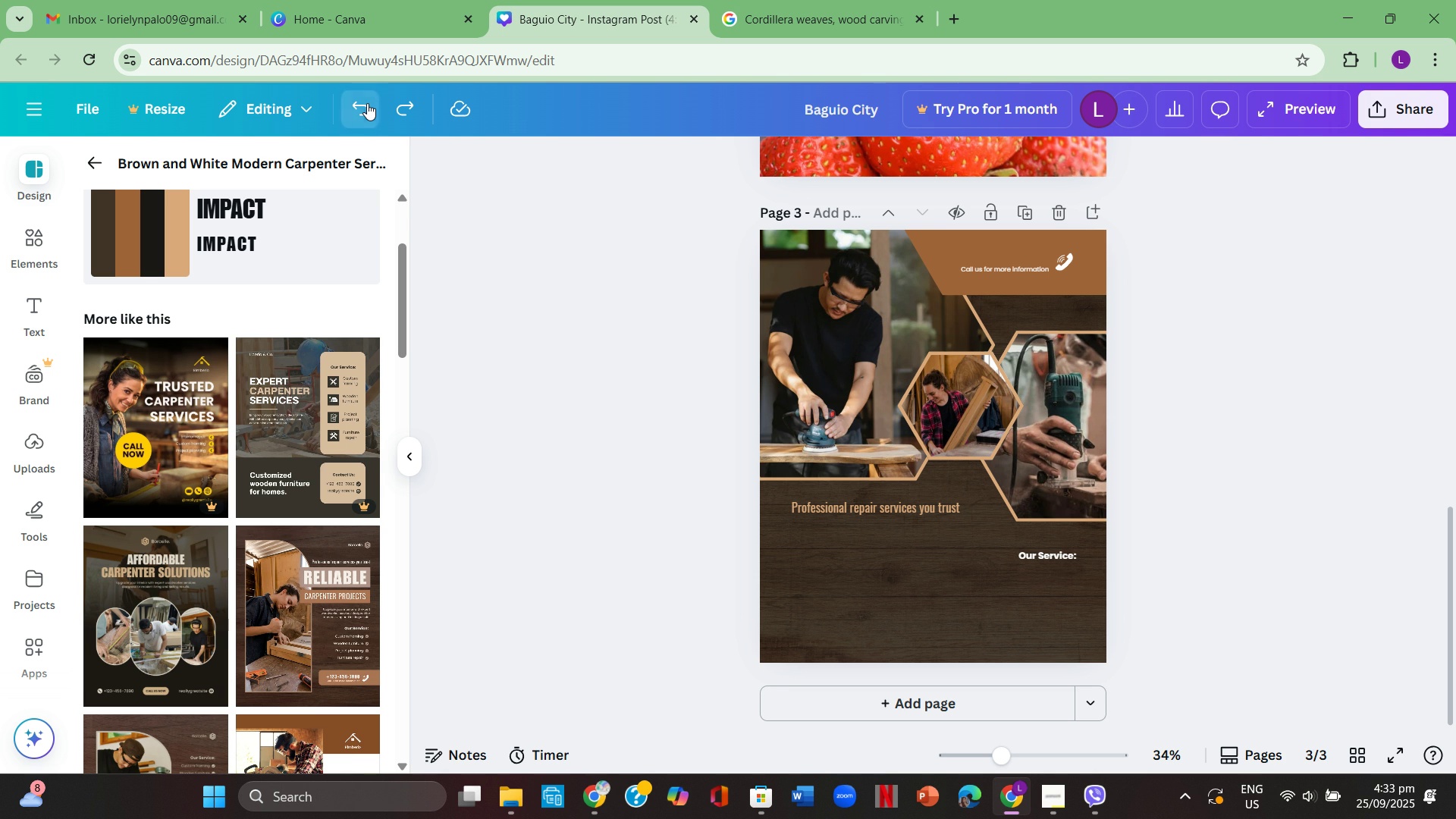 
left_click([367, 103])
 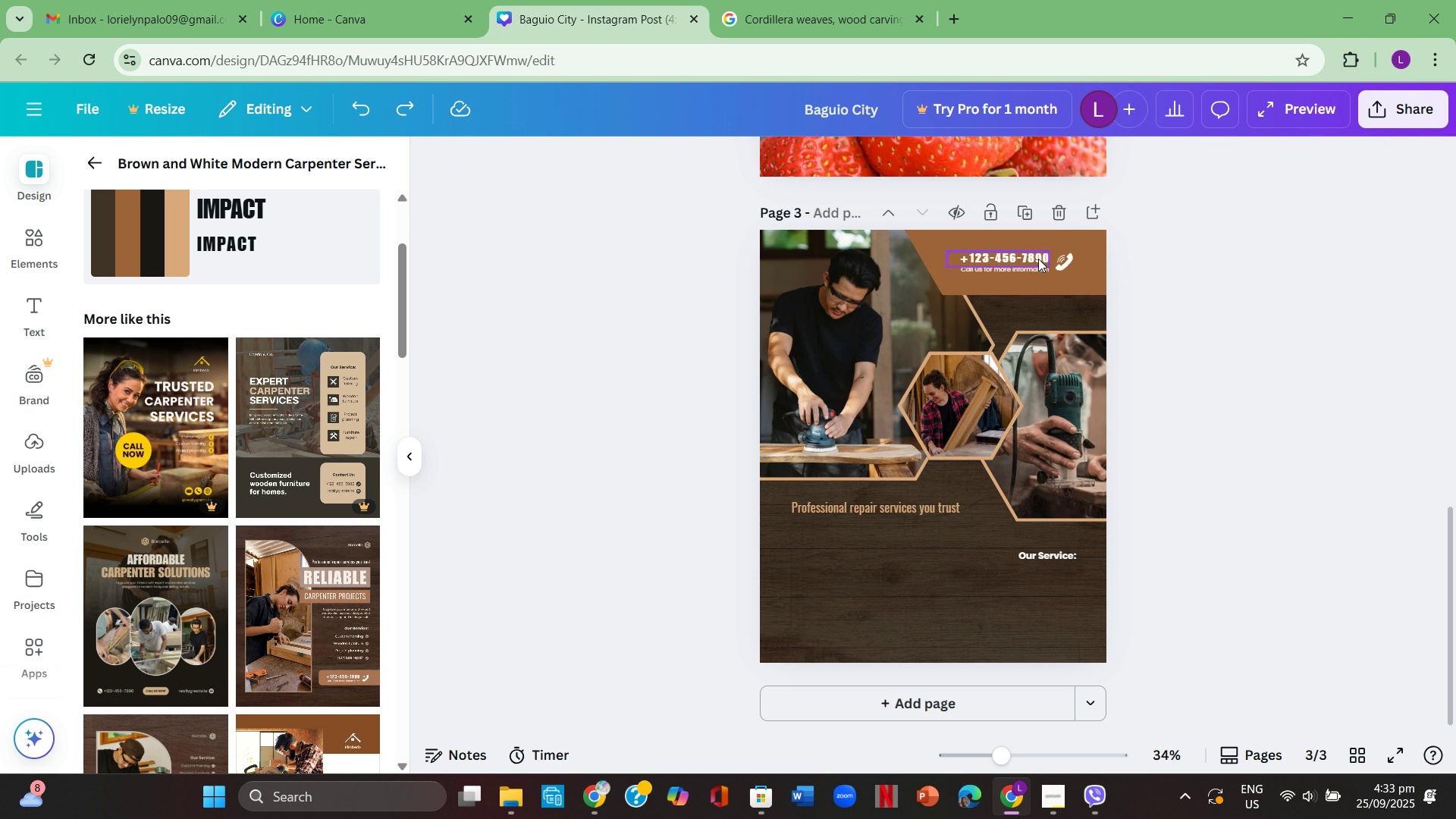 
double_click([1038, 259])
 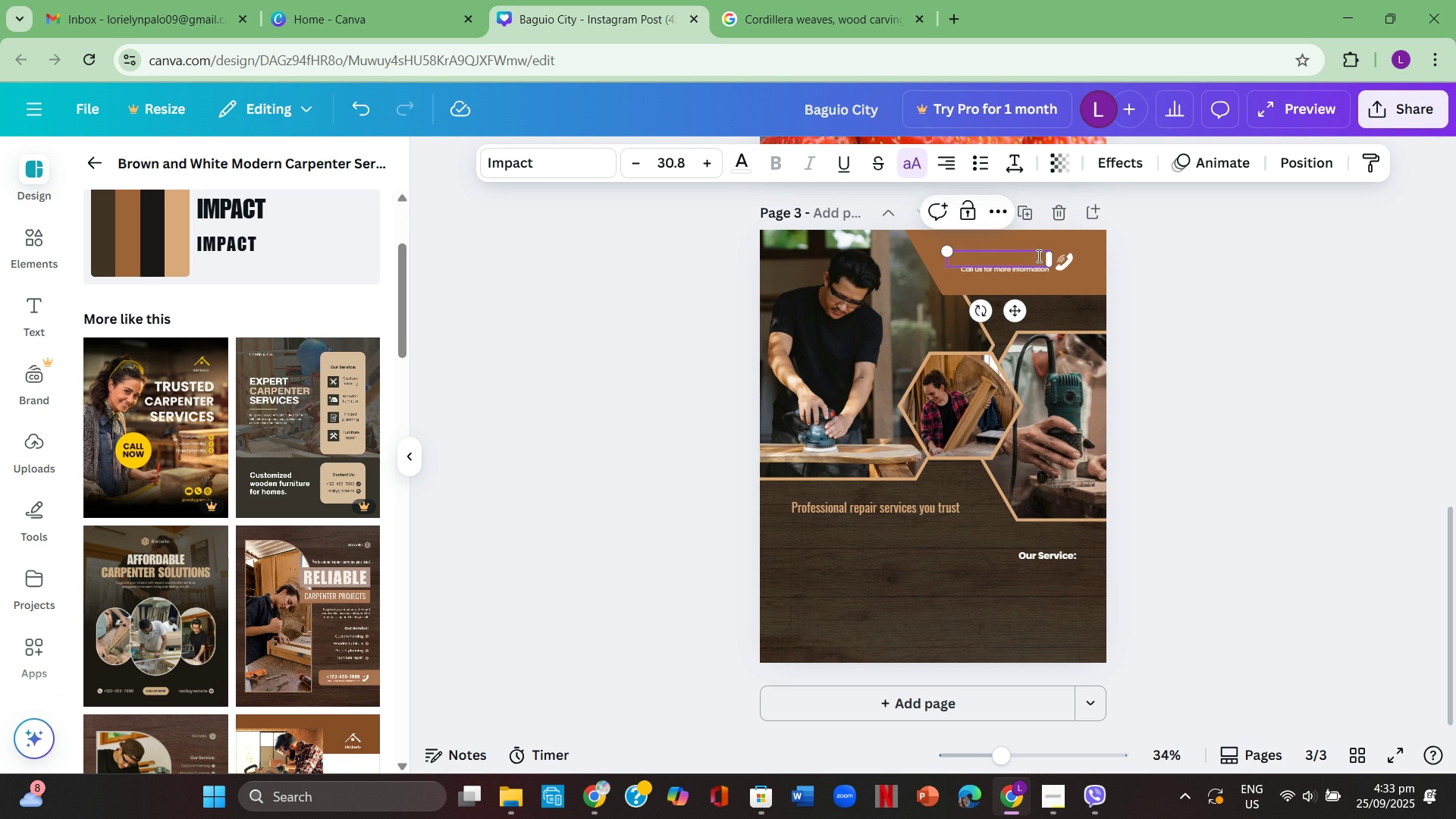 
key(Backspace)
 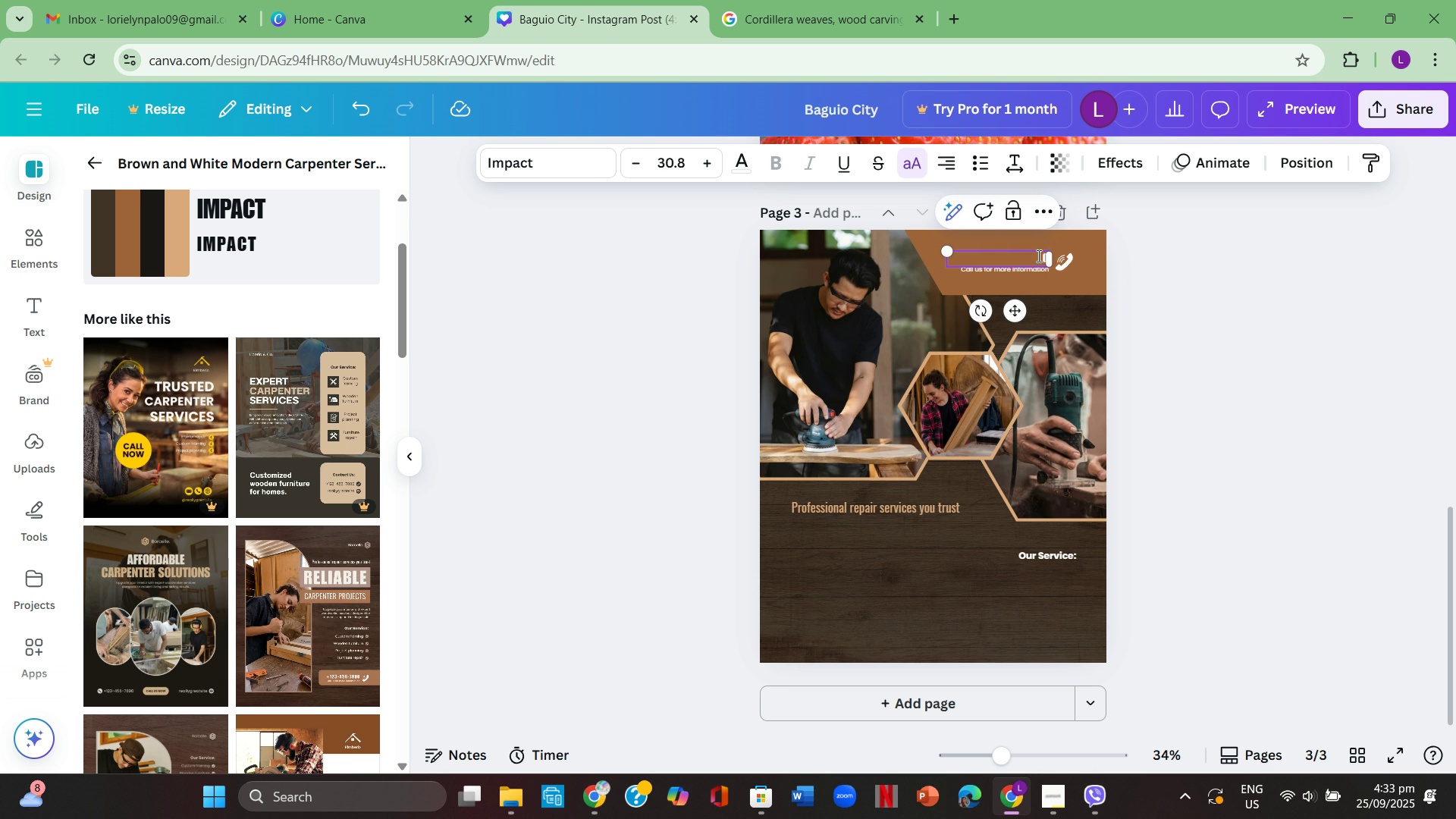 
key(Numpad0)
 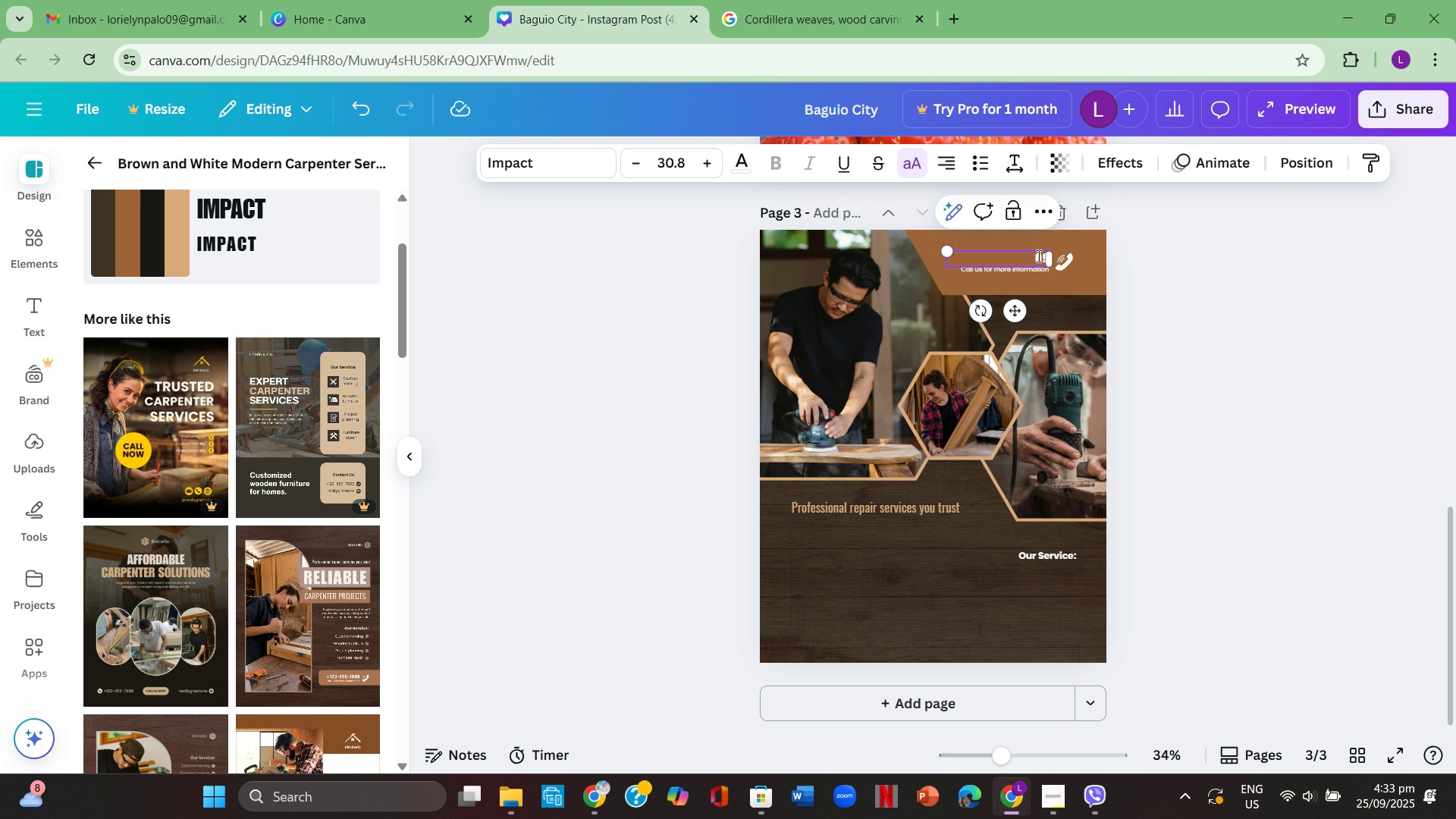 
key(Numpad9)
 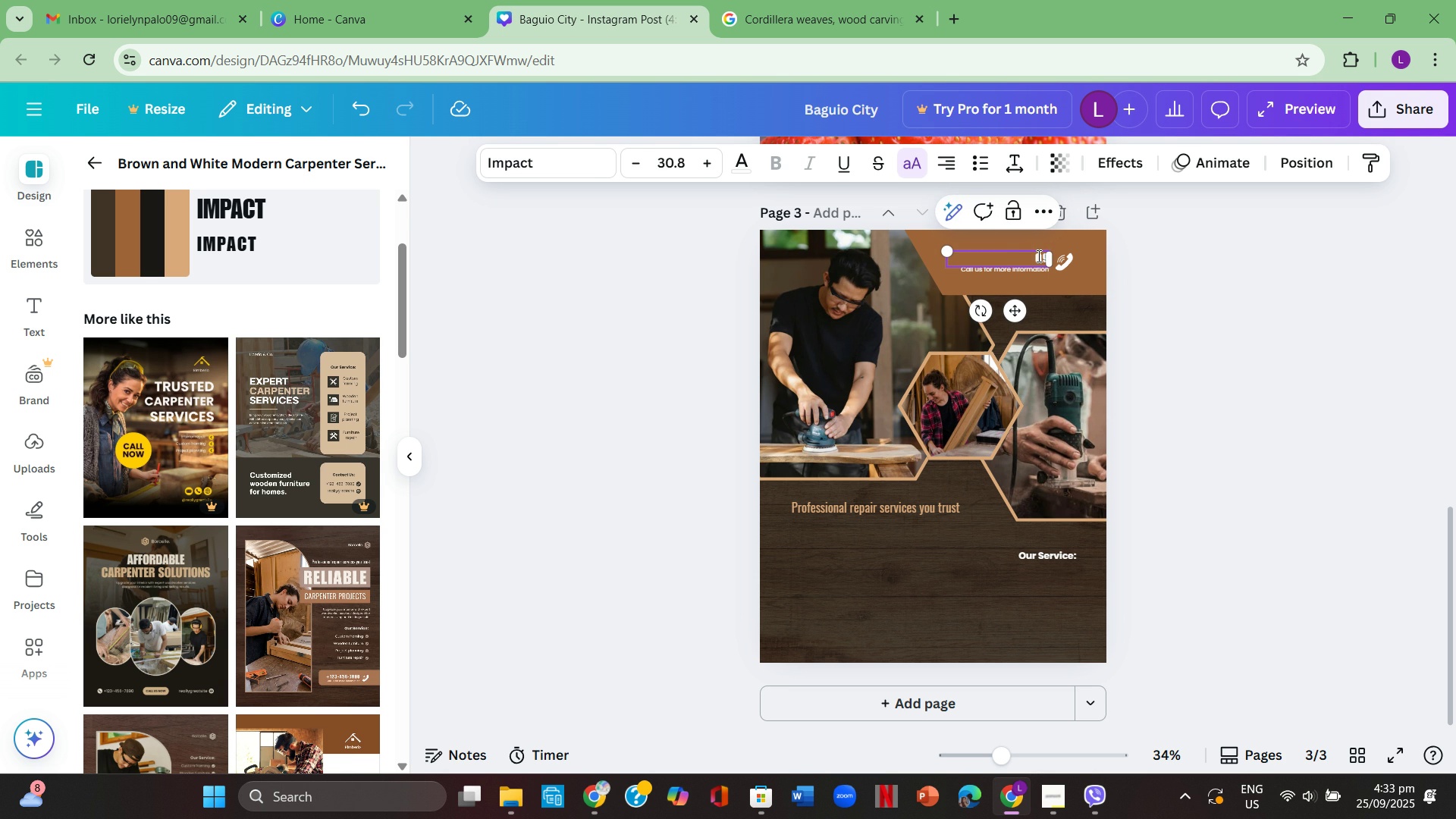 
key(Numpad1)
 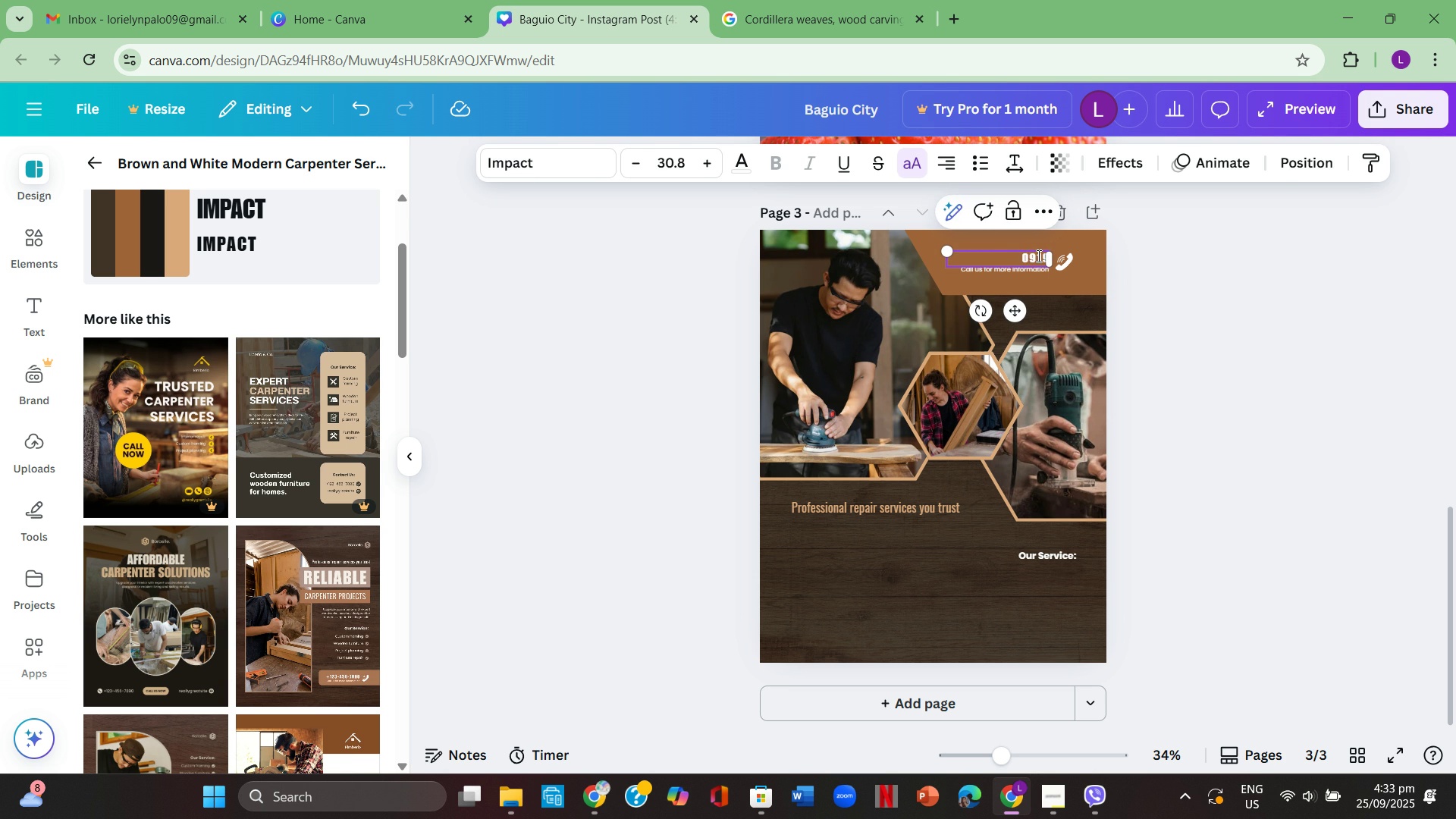 
key(Numpad9)
 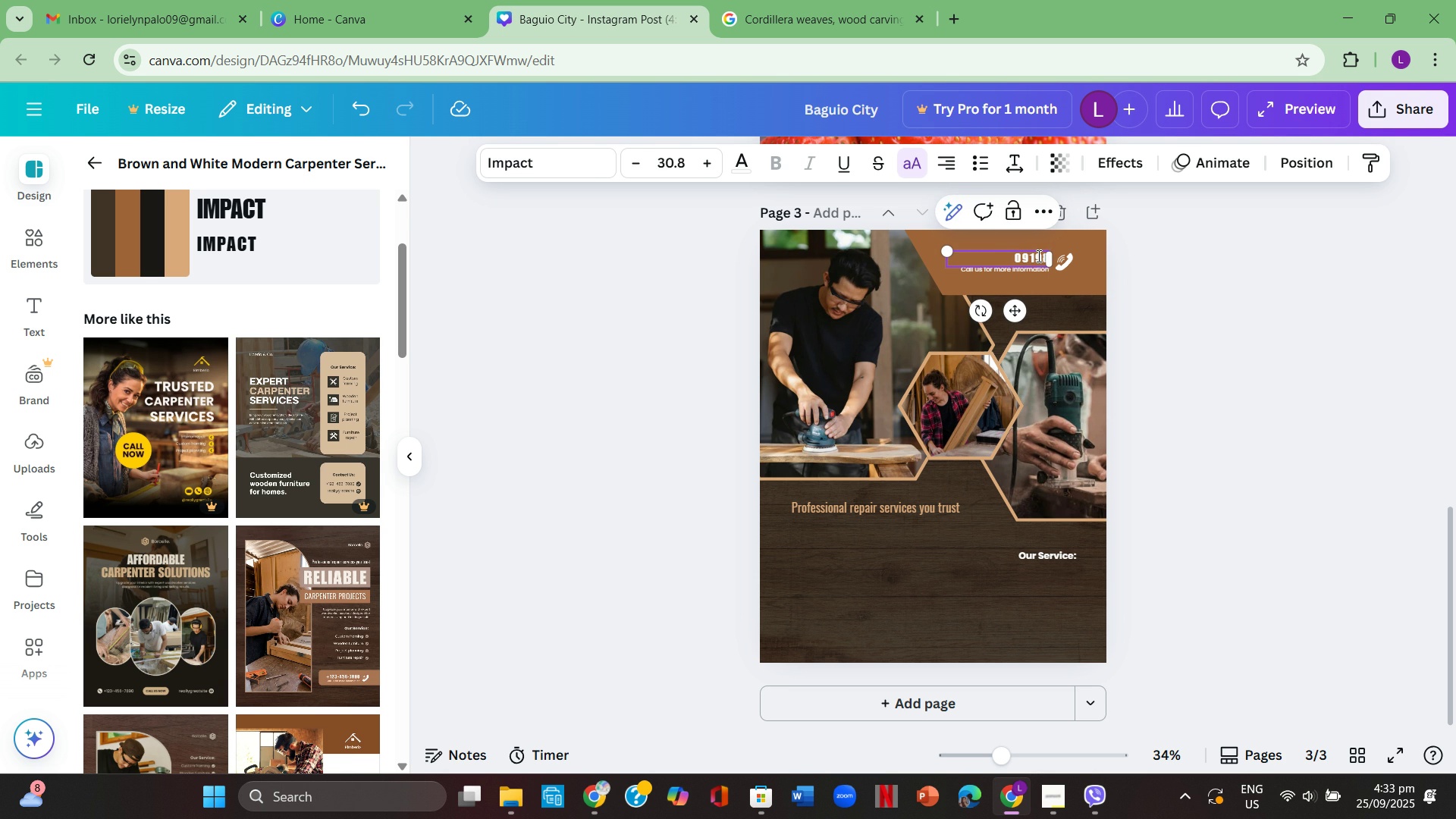 
key(Numpad8)
 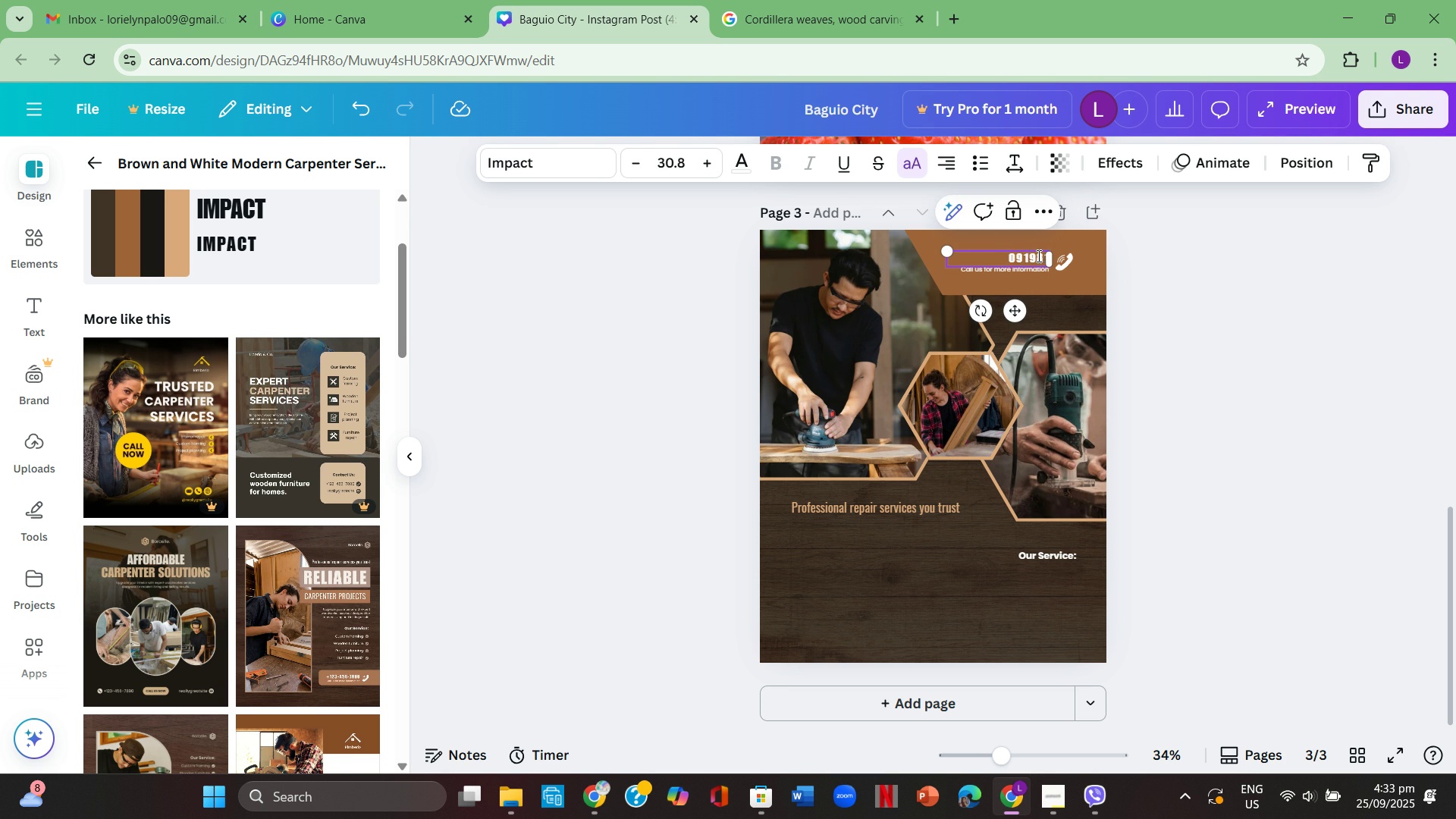 
key(Numpad1)
 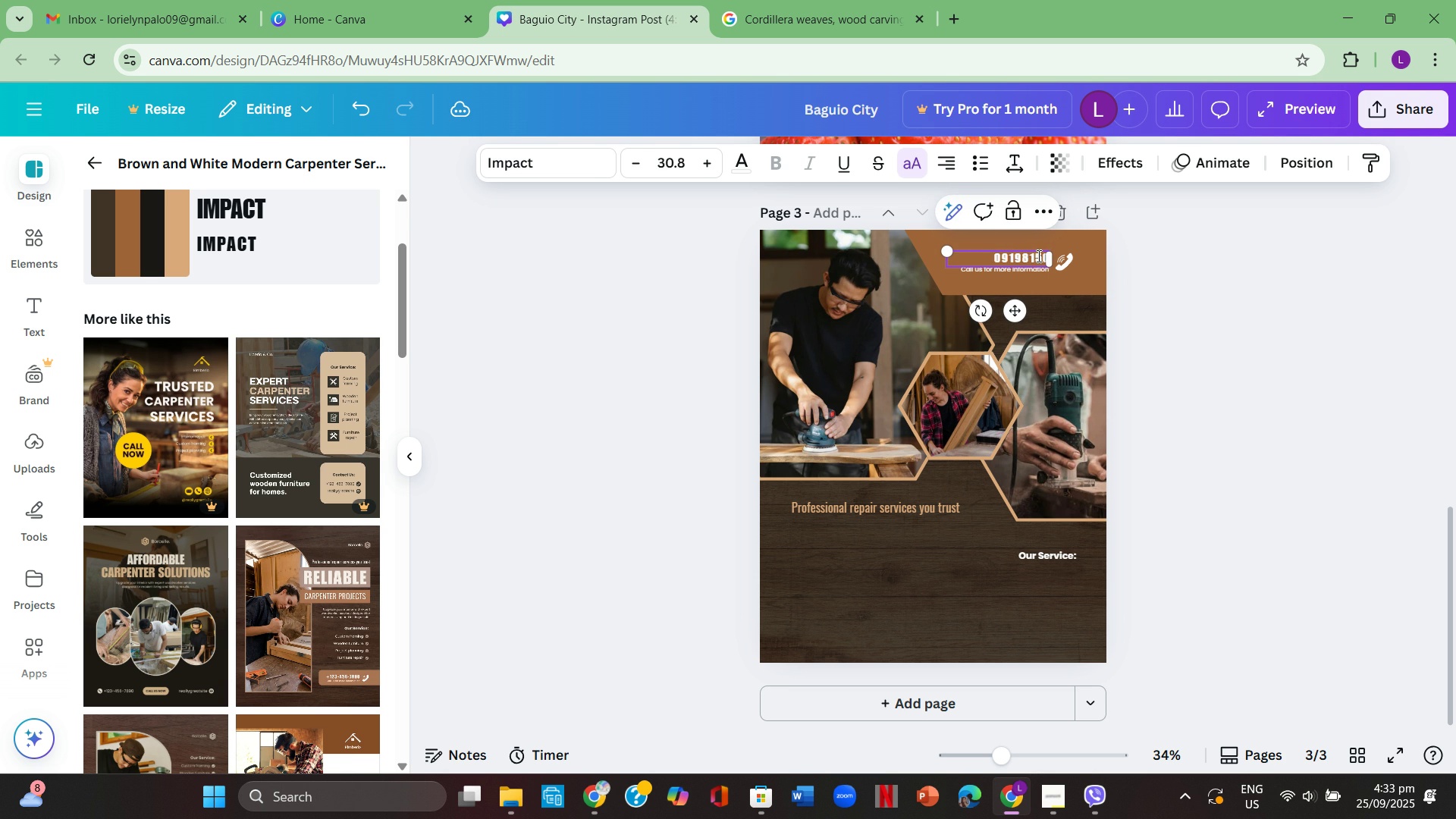 
key(Numpad5)
 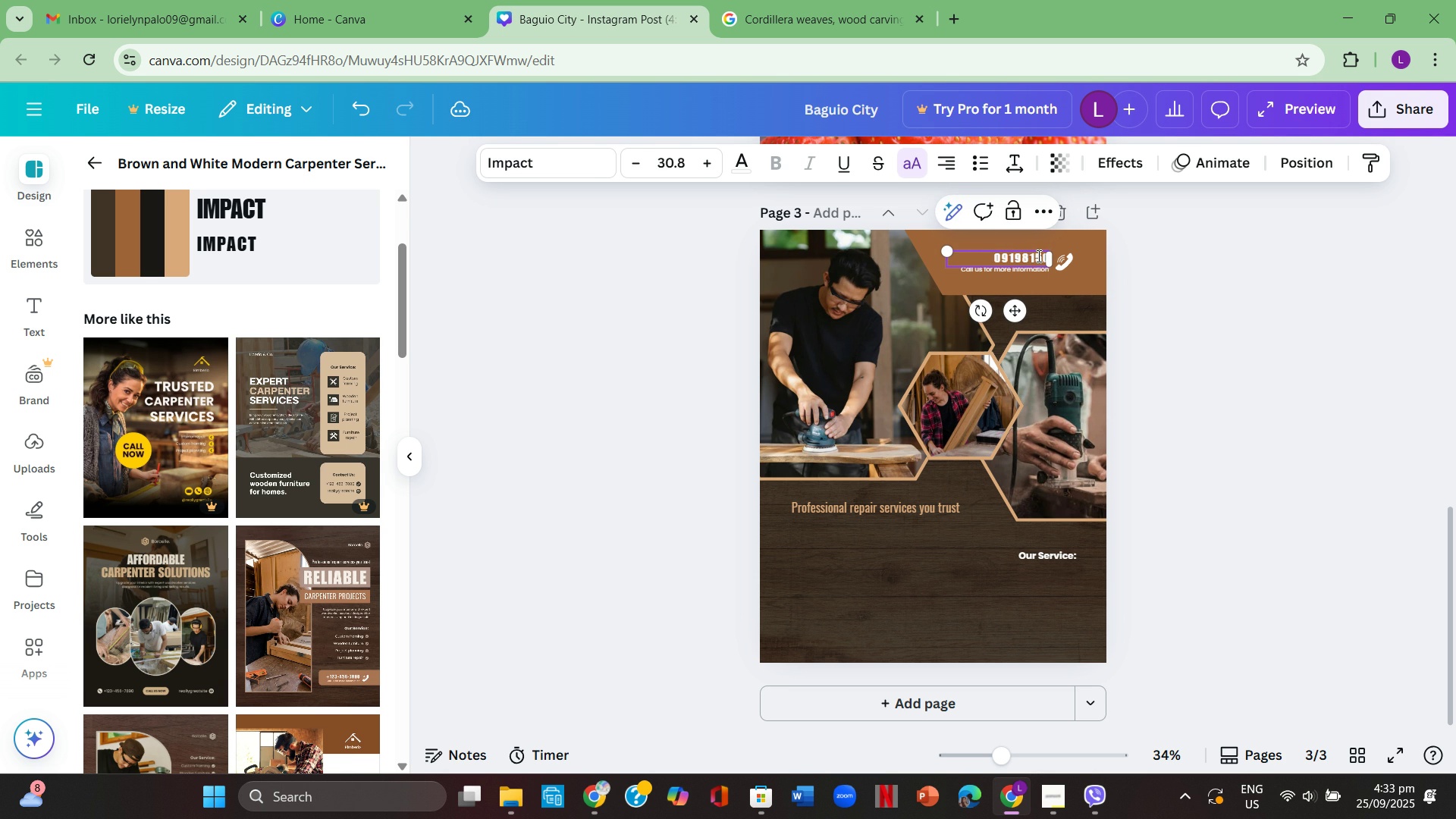 
key(Numpad0)
 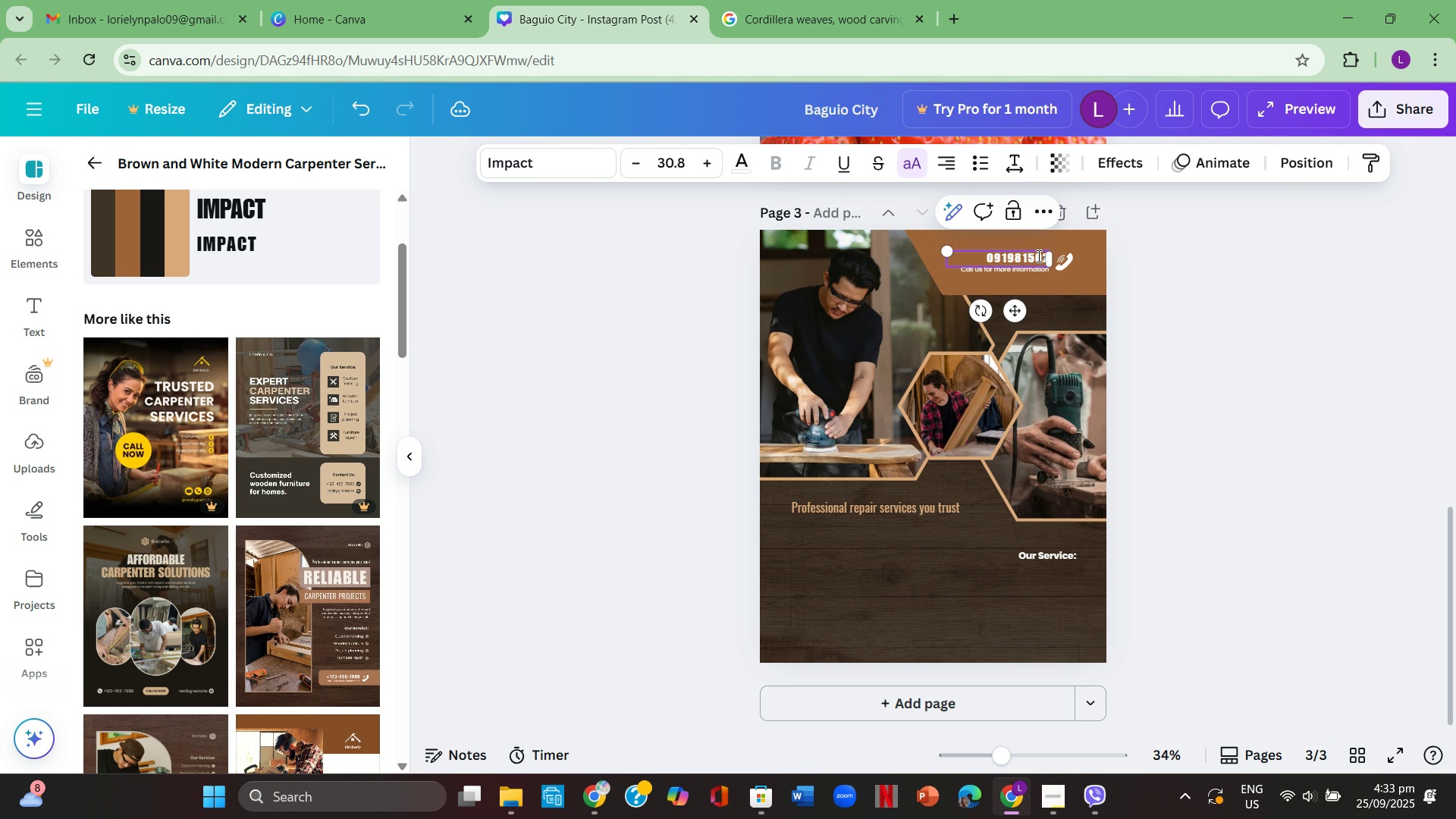 
key(Numpad2)
 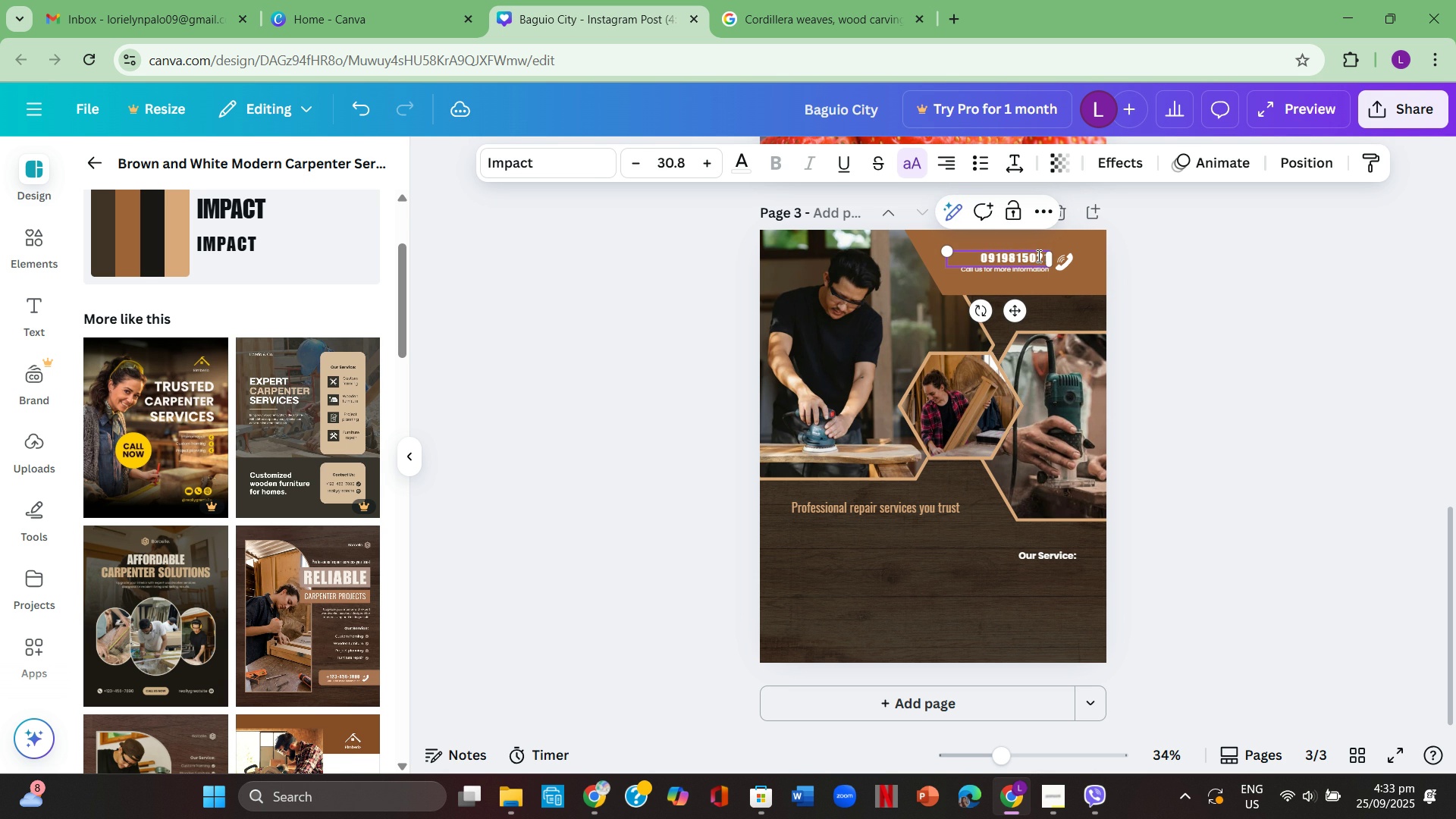 
key(Numpad1)
 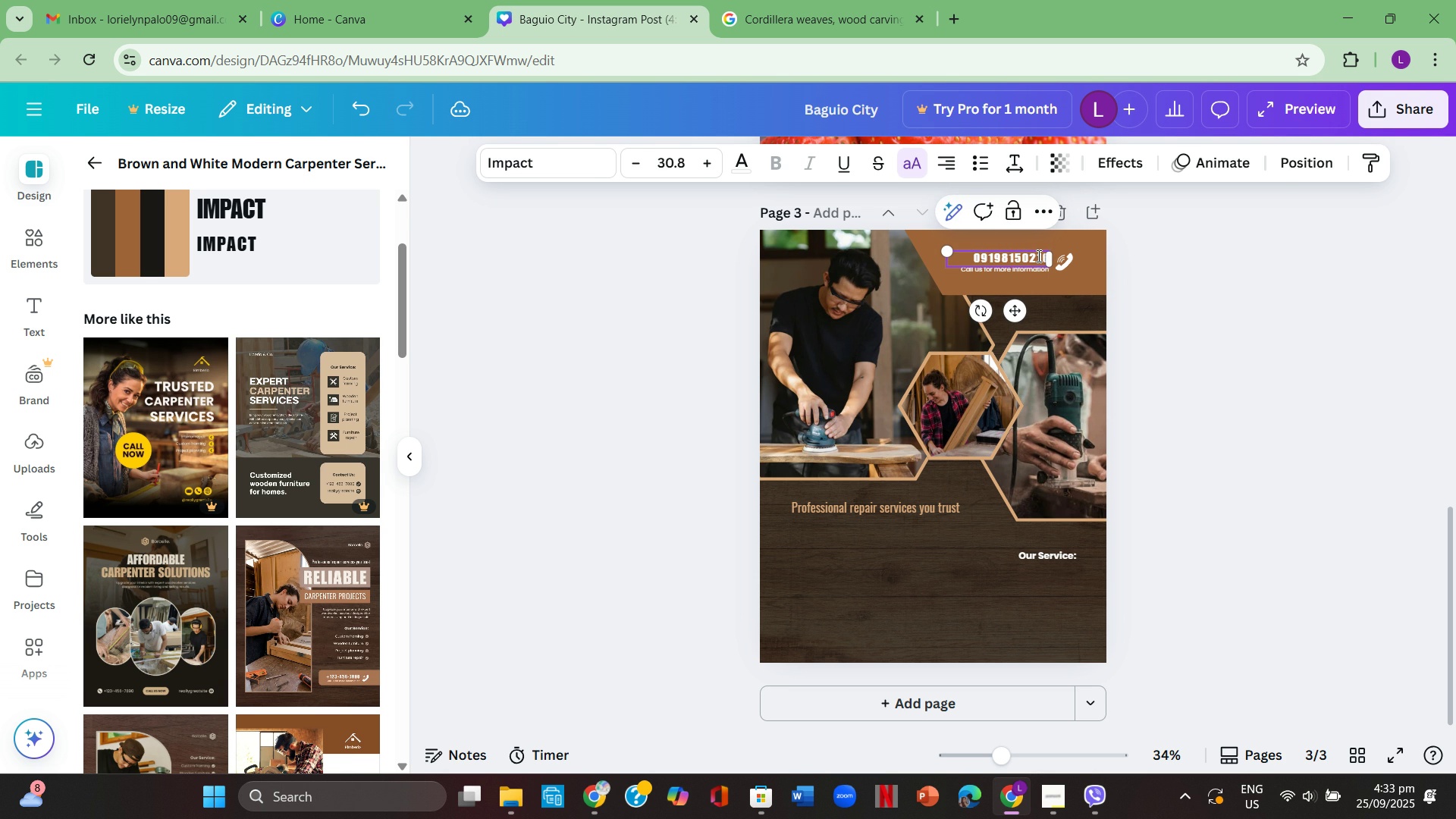 
key(Numpad6)
 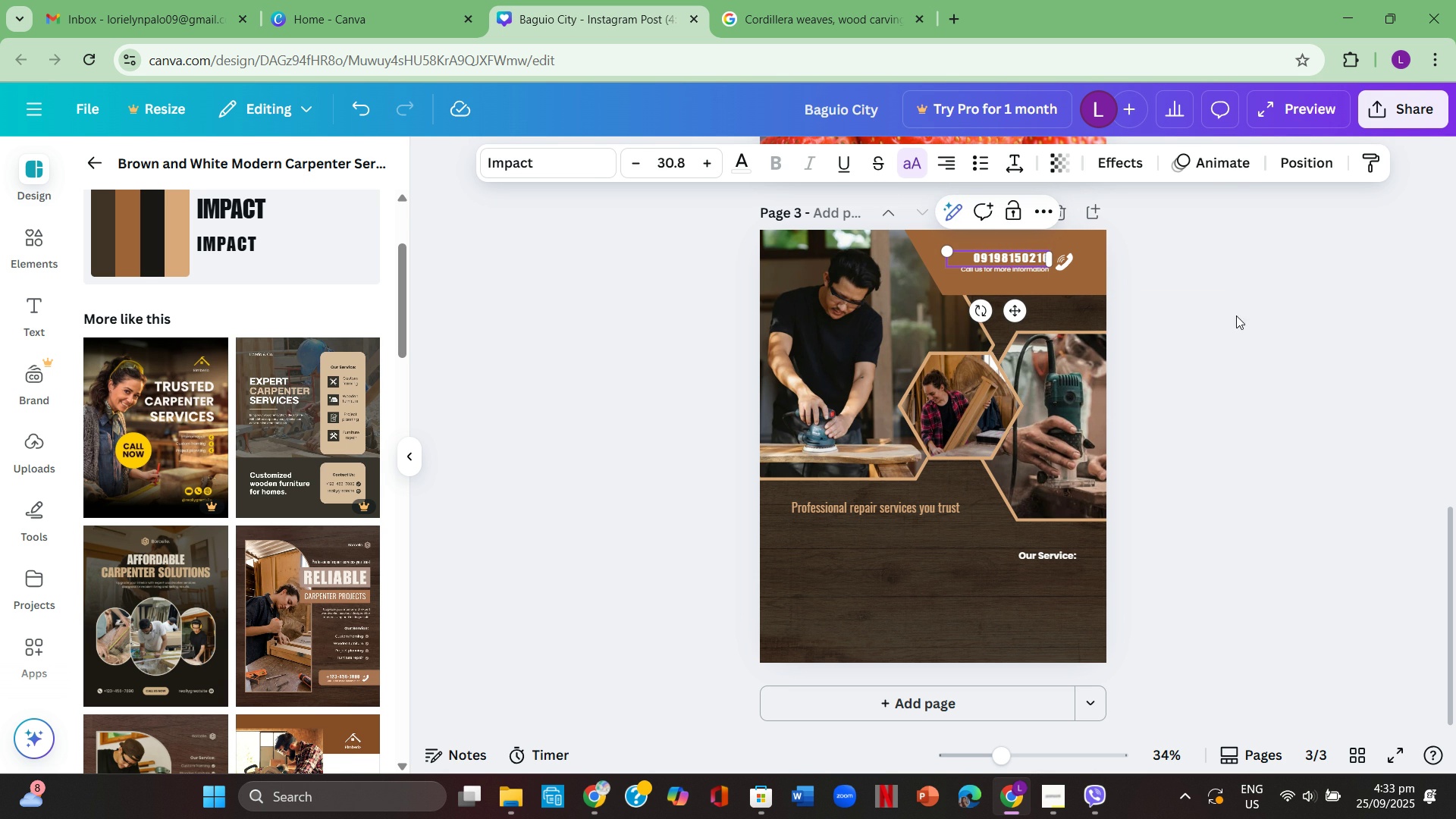 
left_click([1236, 315])
 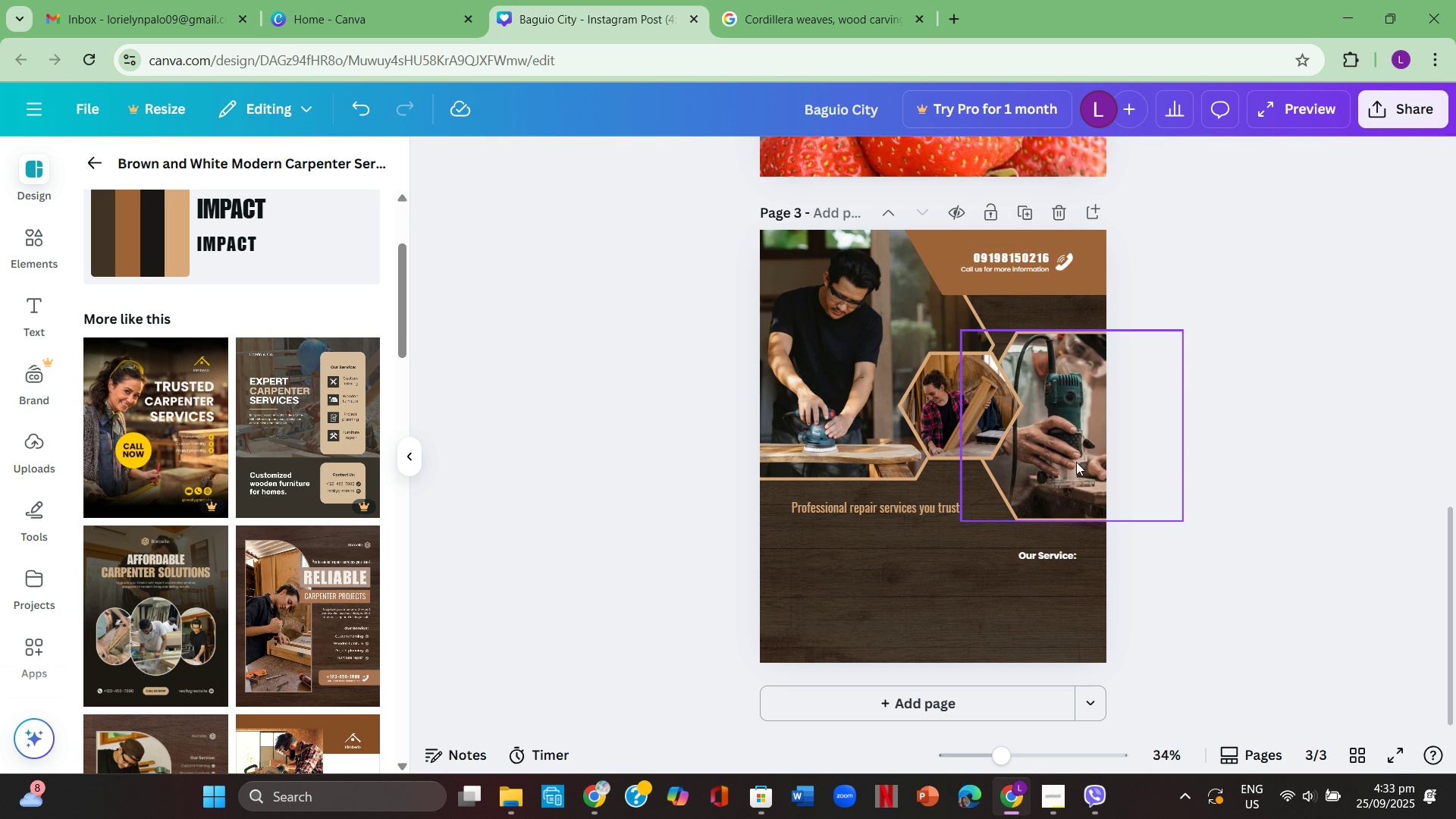 
wait(6.64)
 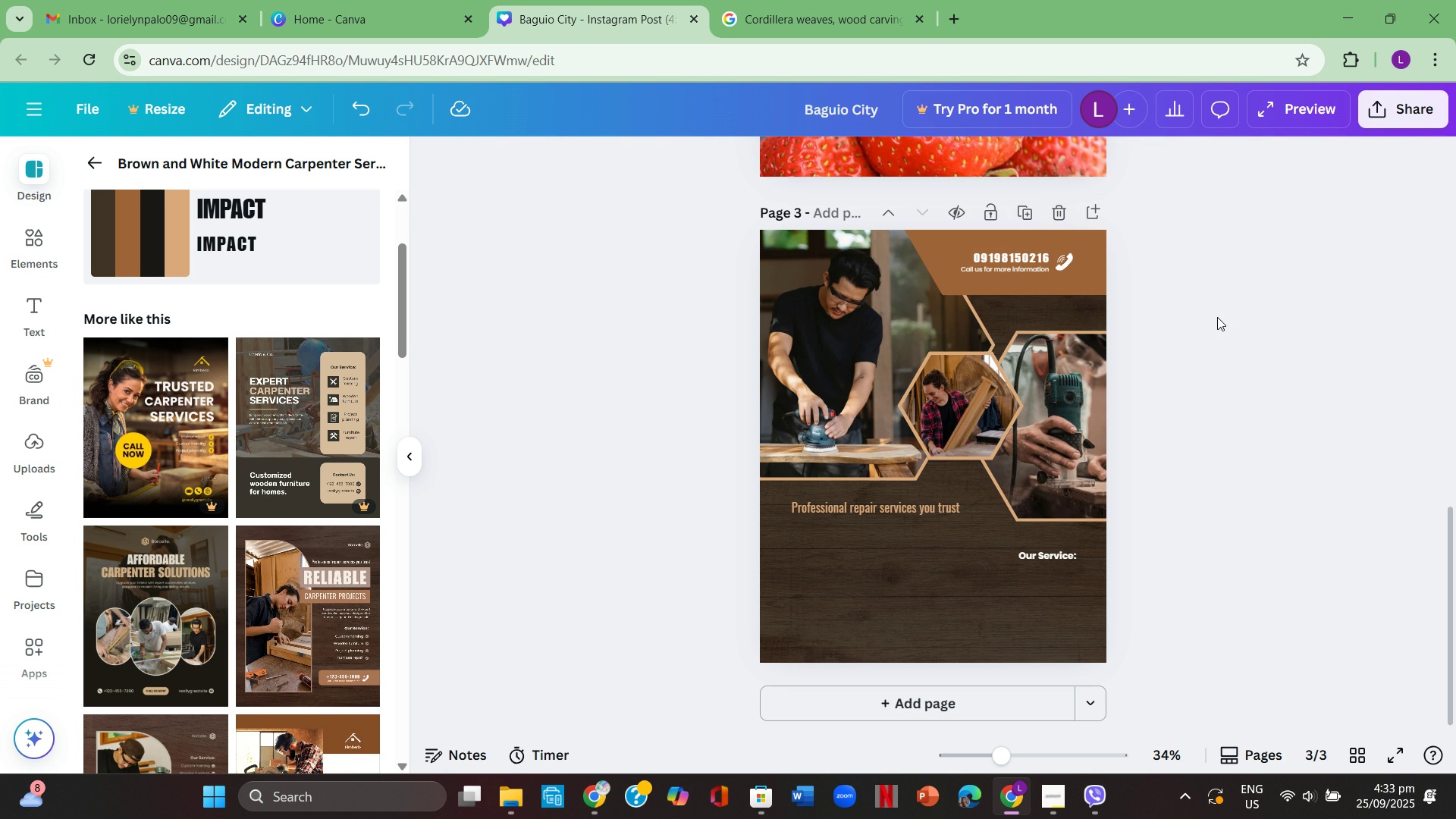 
left_click([1058, 404])
 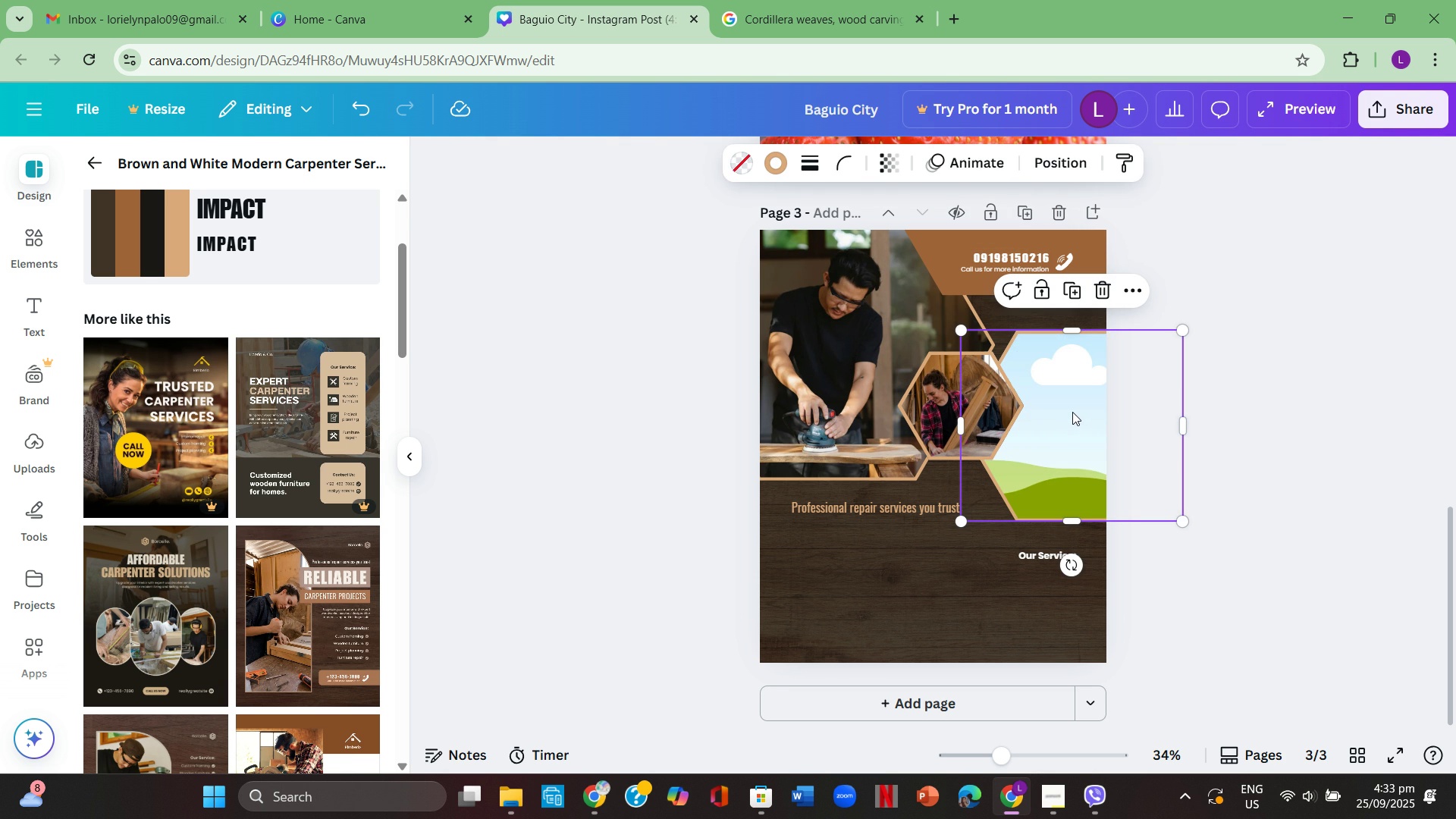 
key(Backspace)
 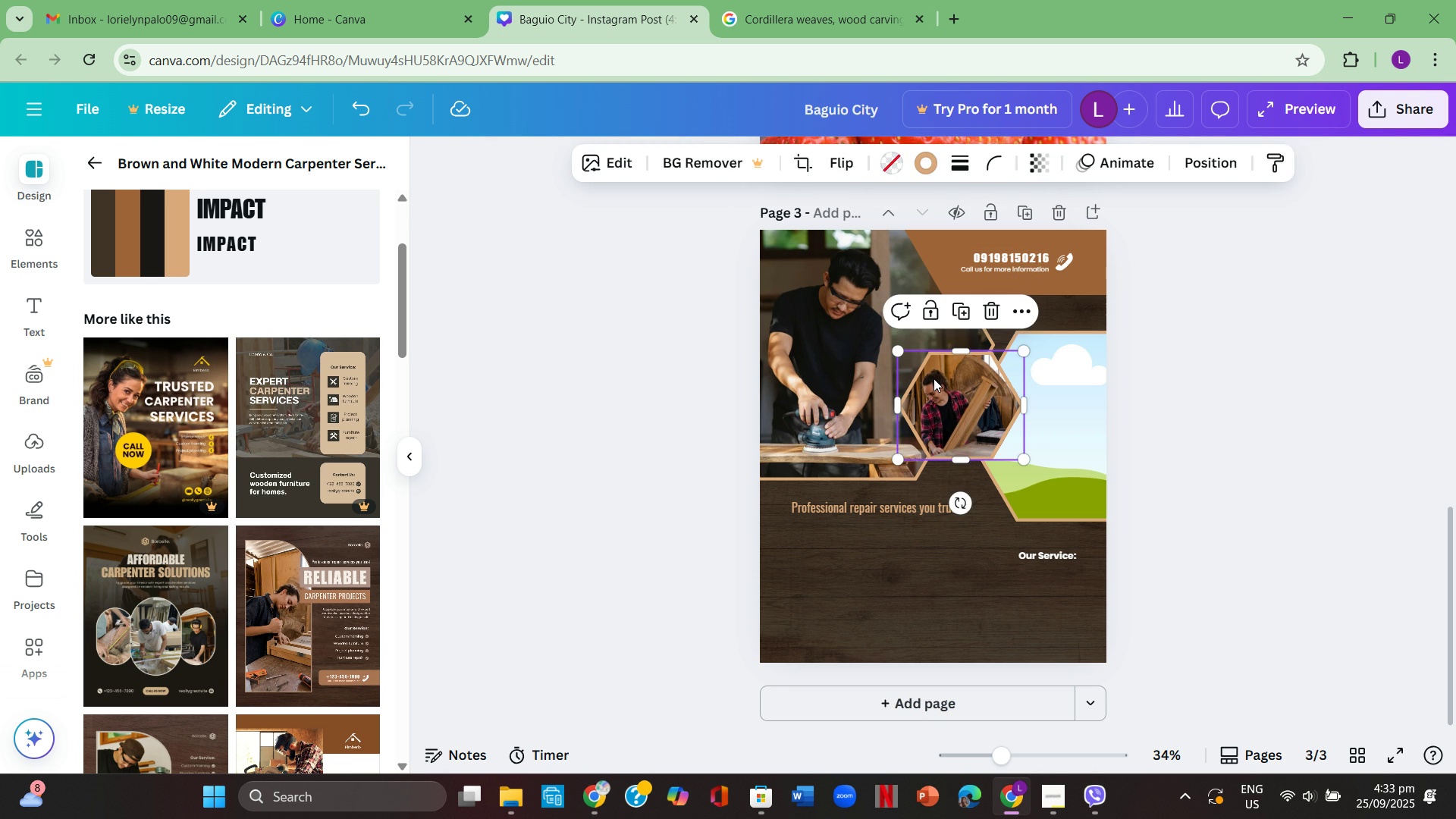 
left_click([934, 378])
 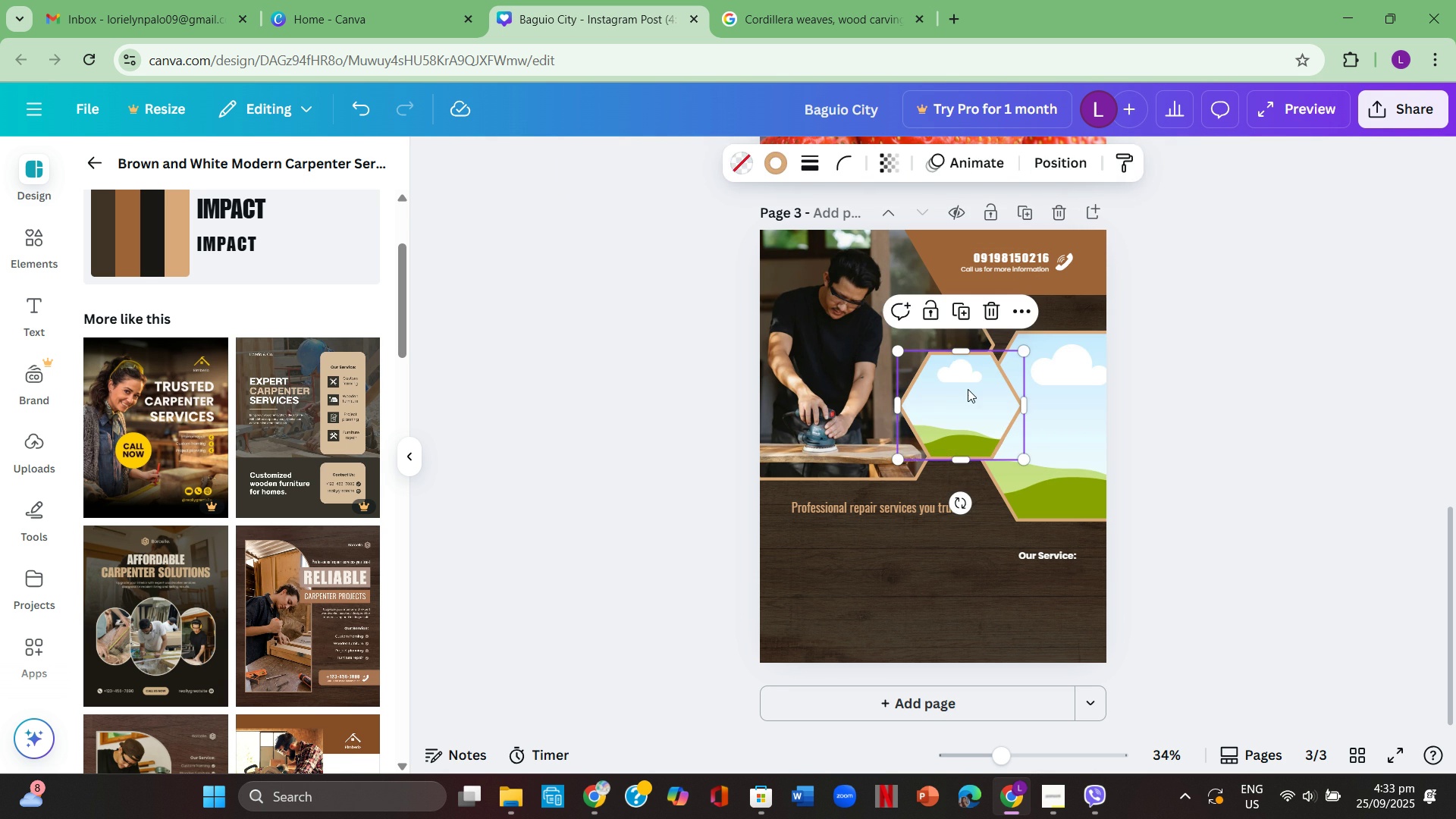 
key(Backspace)
 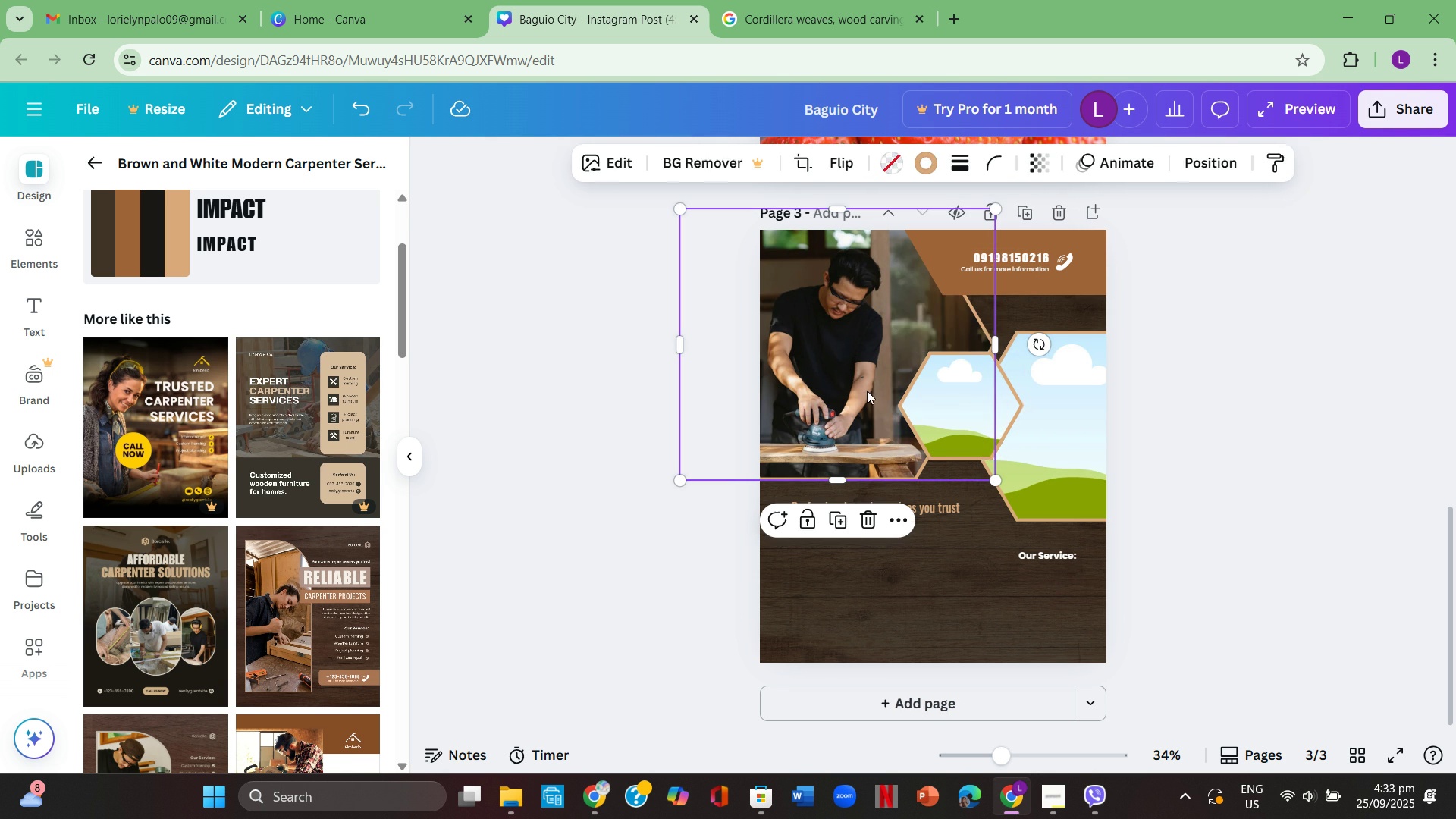 
left_click([867, 391])
 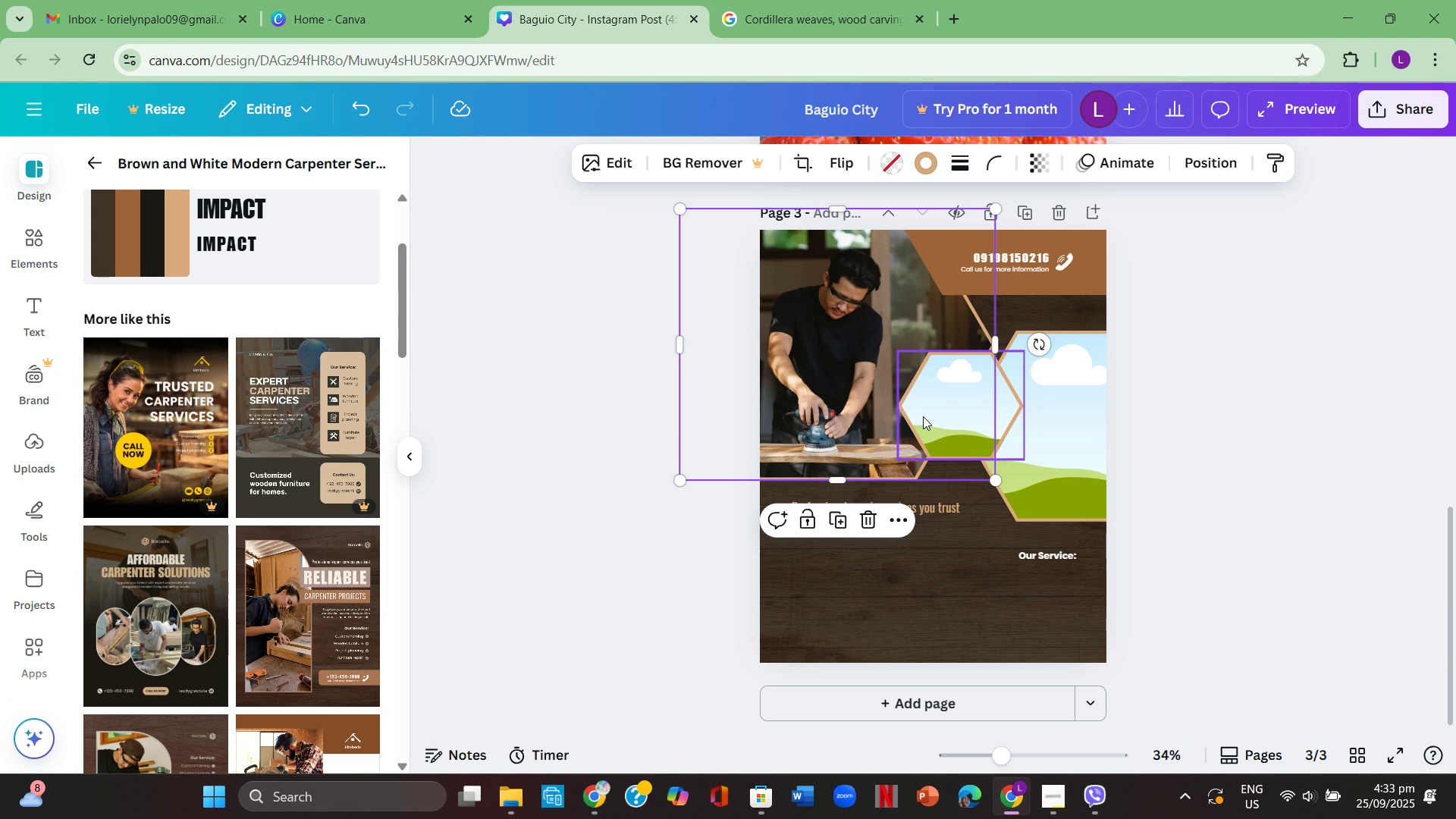 
key(Backspace)
 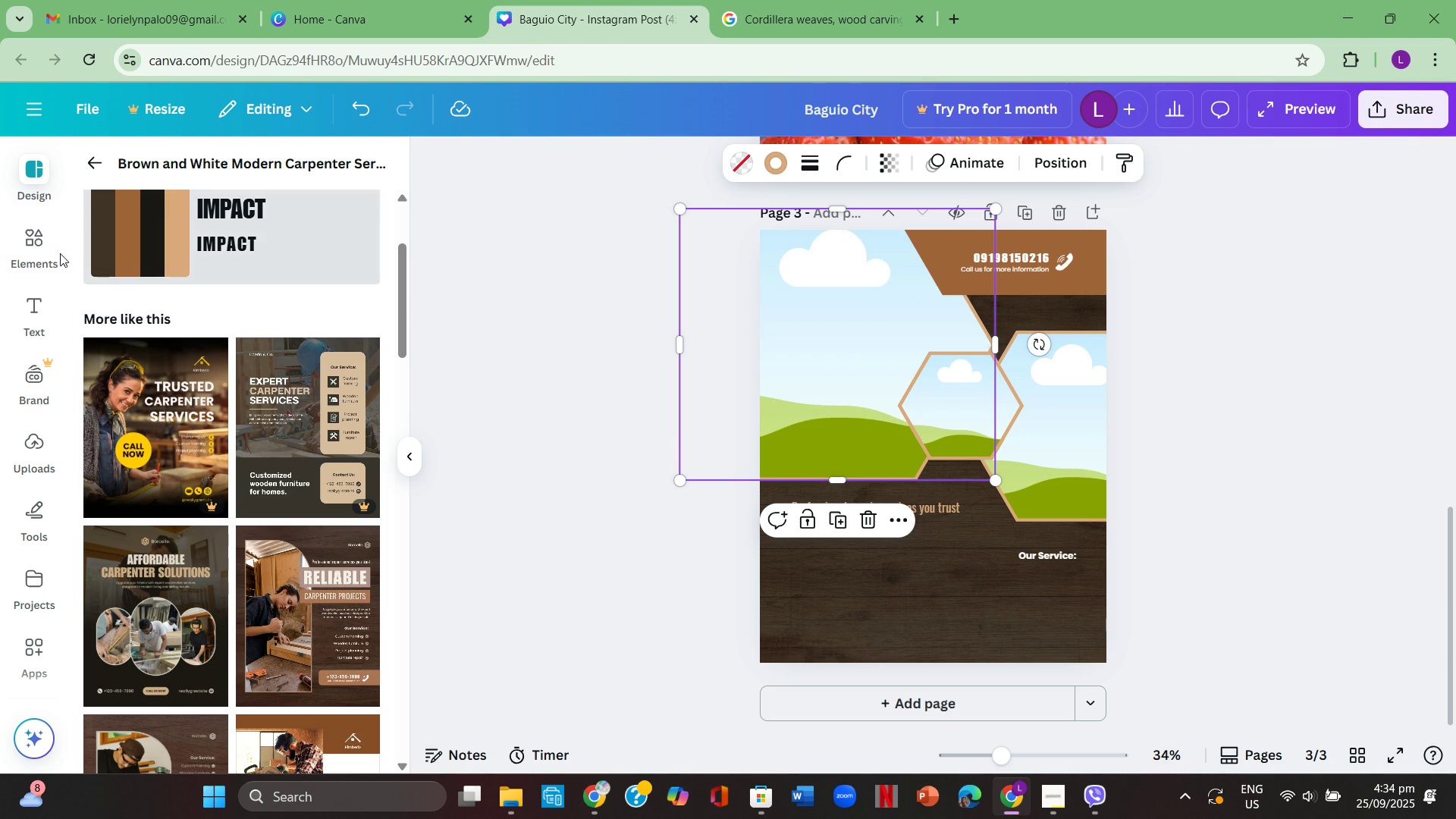 
left_click([42, 243])
 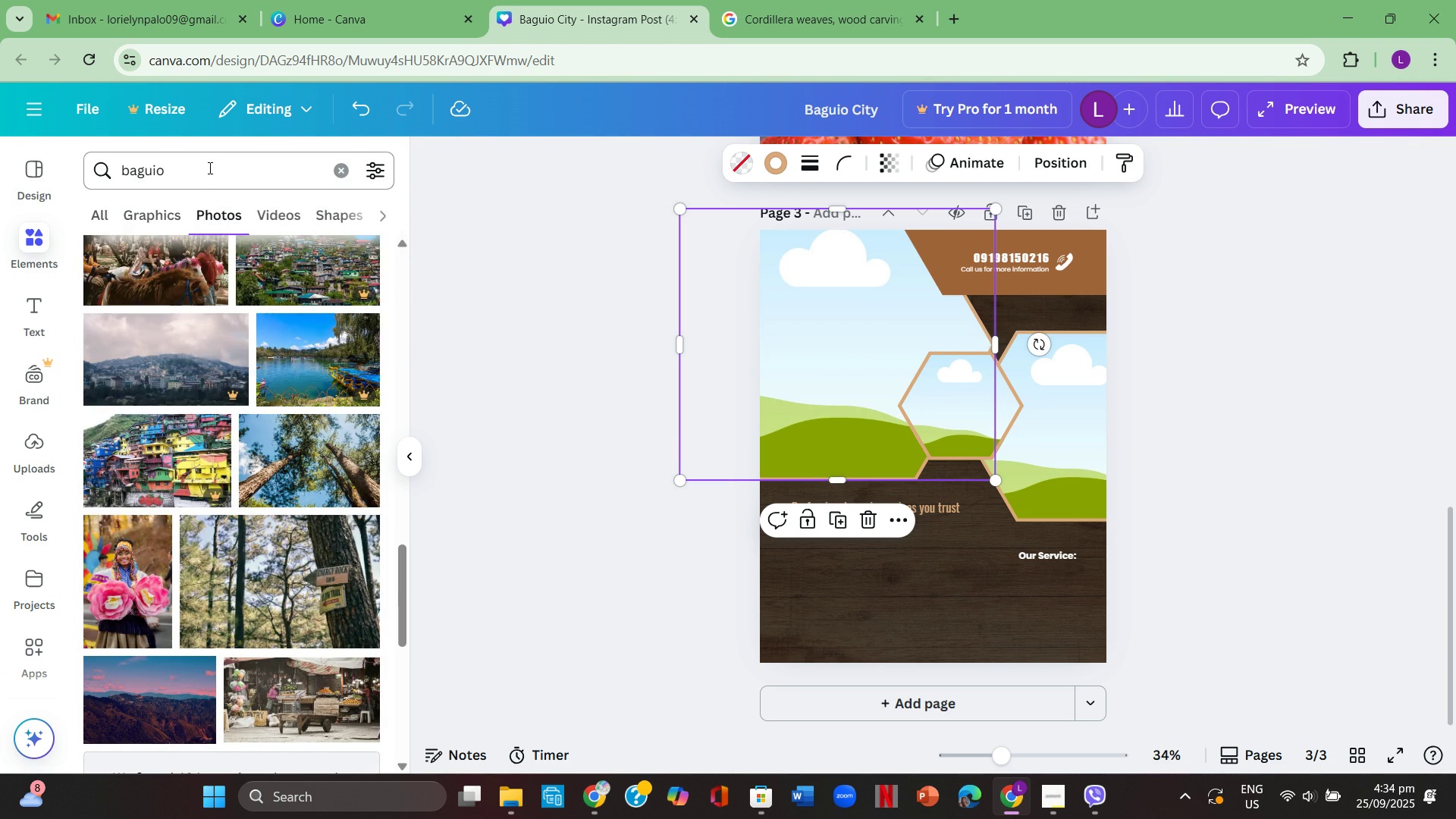 
left_click([209, 168])
 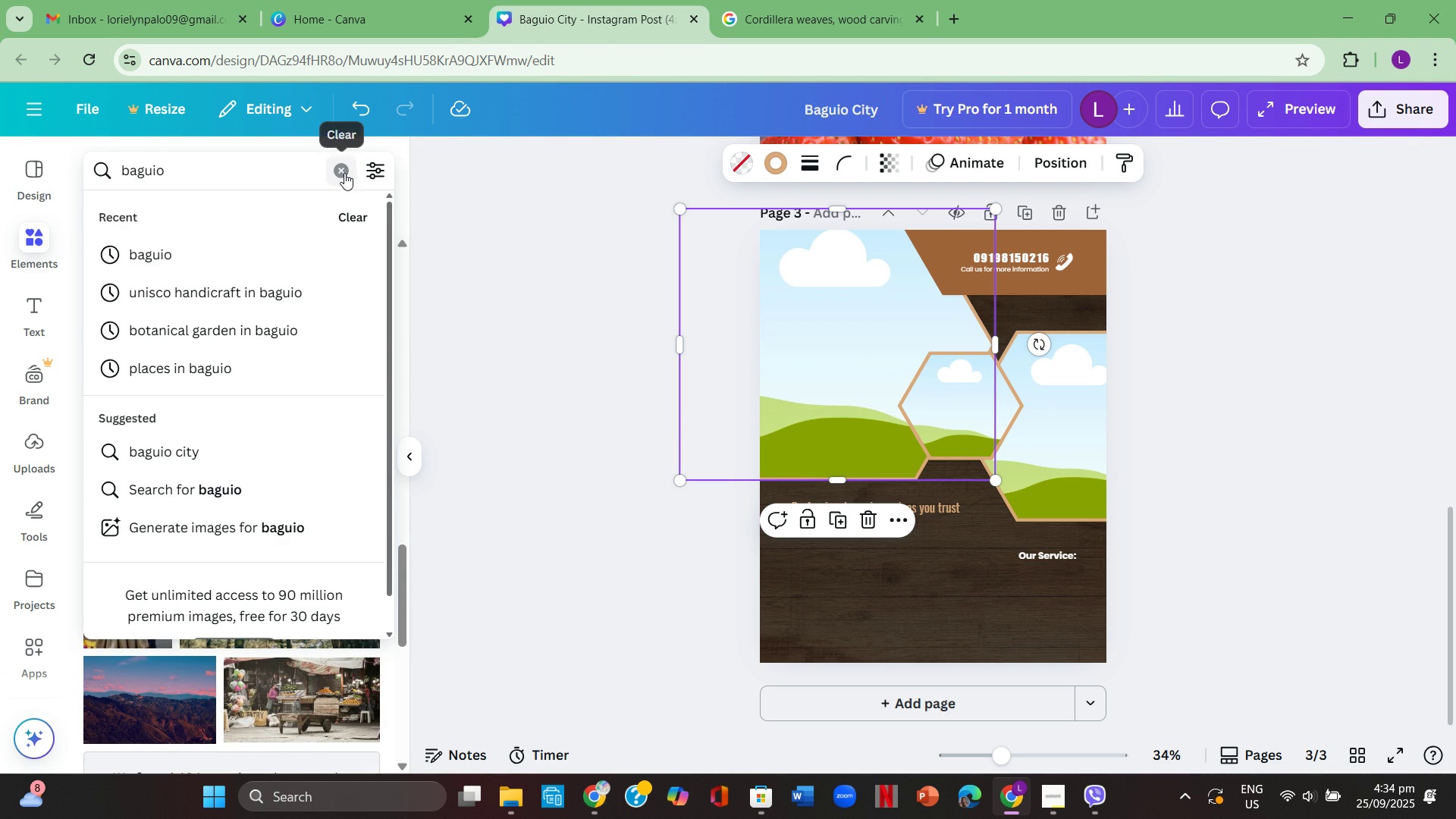 
left_click([344, 173])
 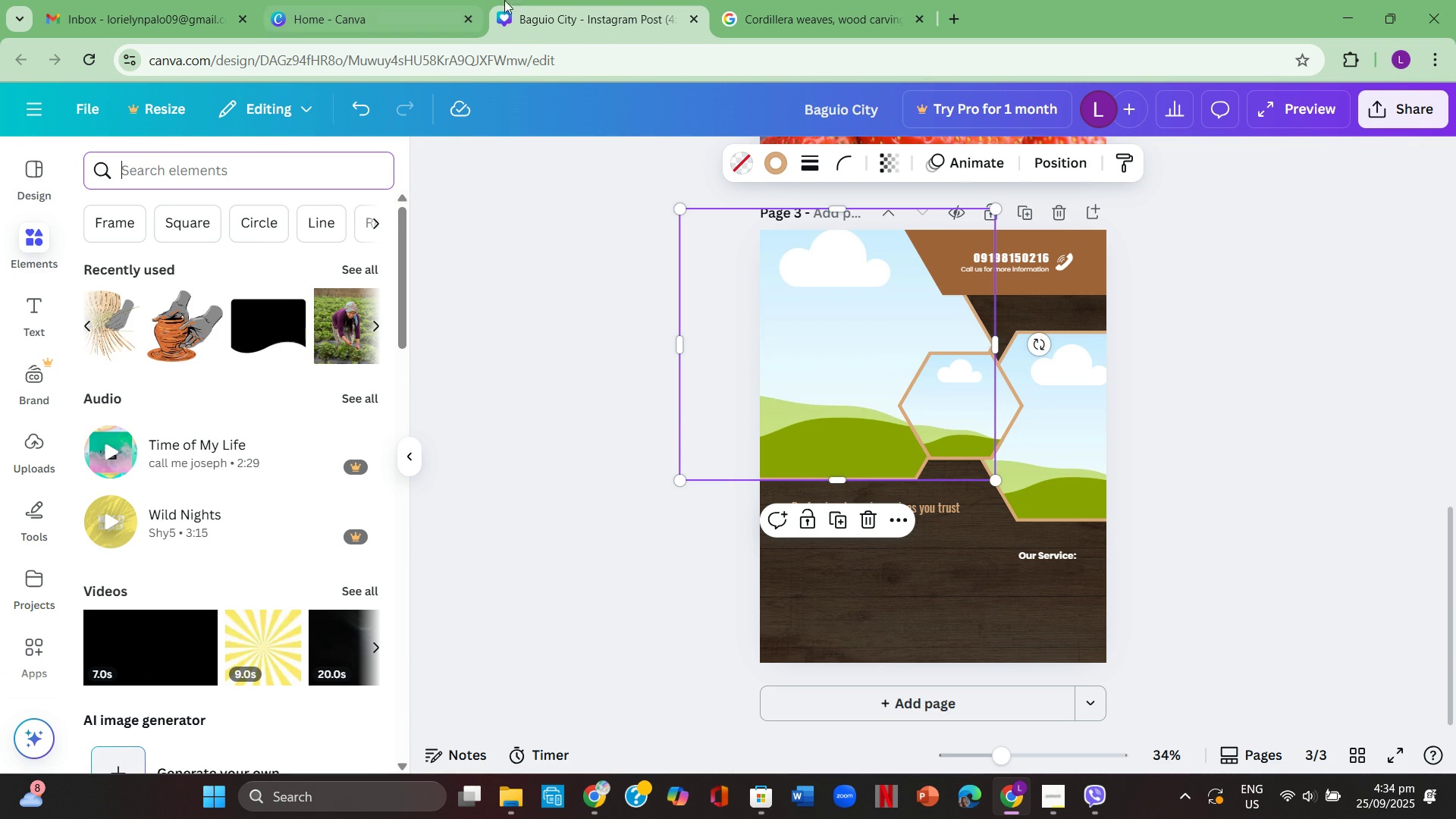 
left_click([756, 0])
 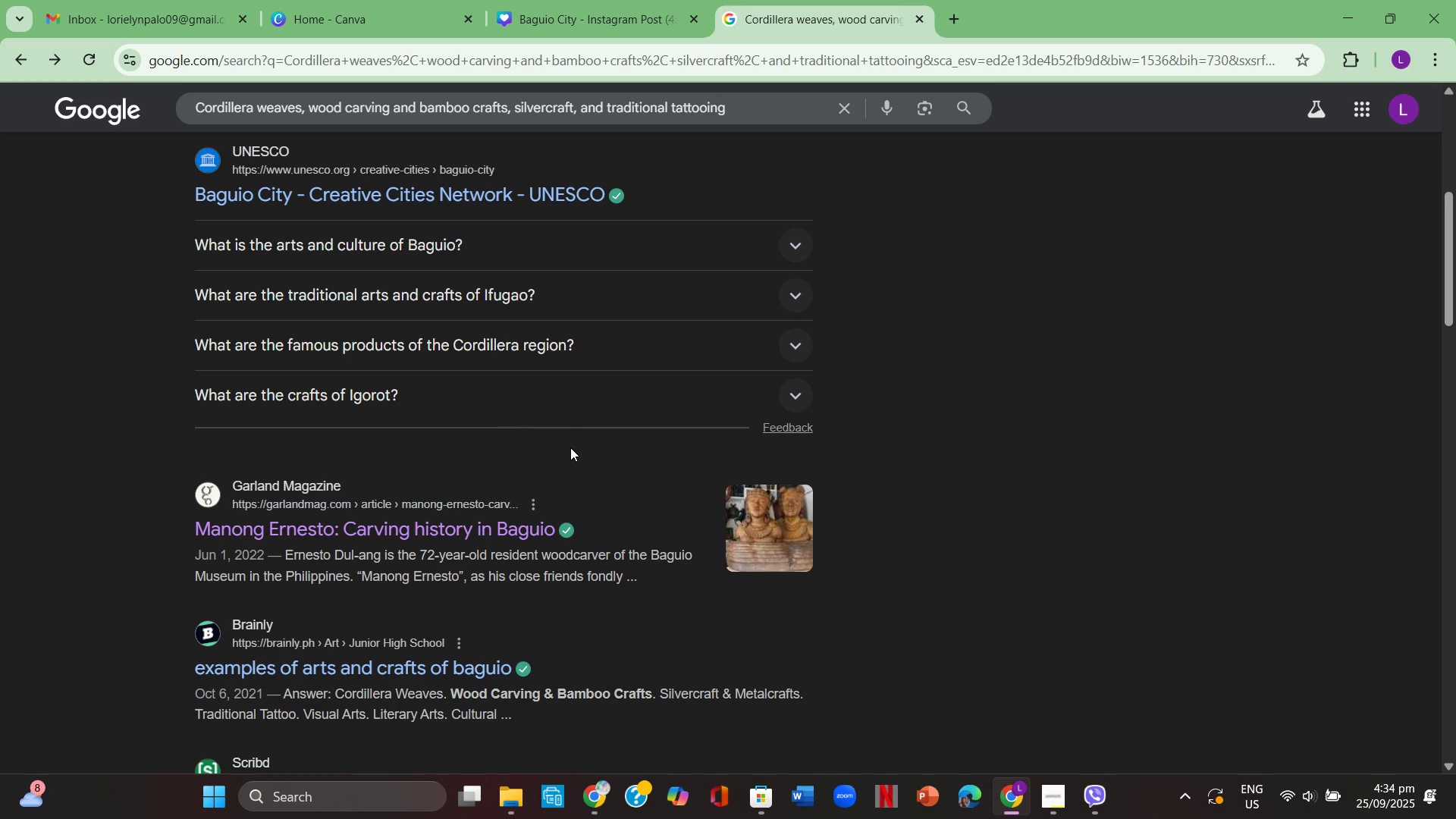 
scroll: coordinate [570, 447], scroll_direction: down, amount: 1.0
 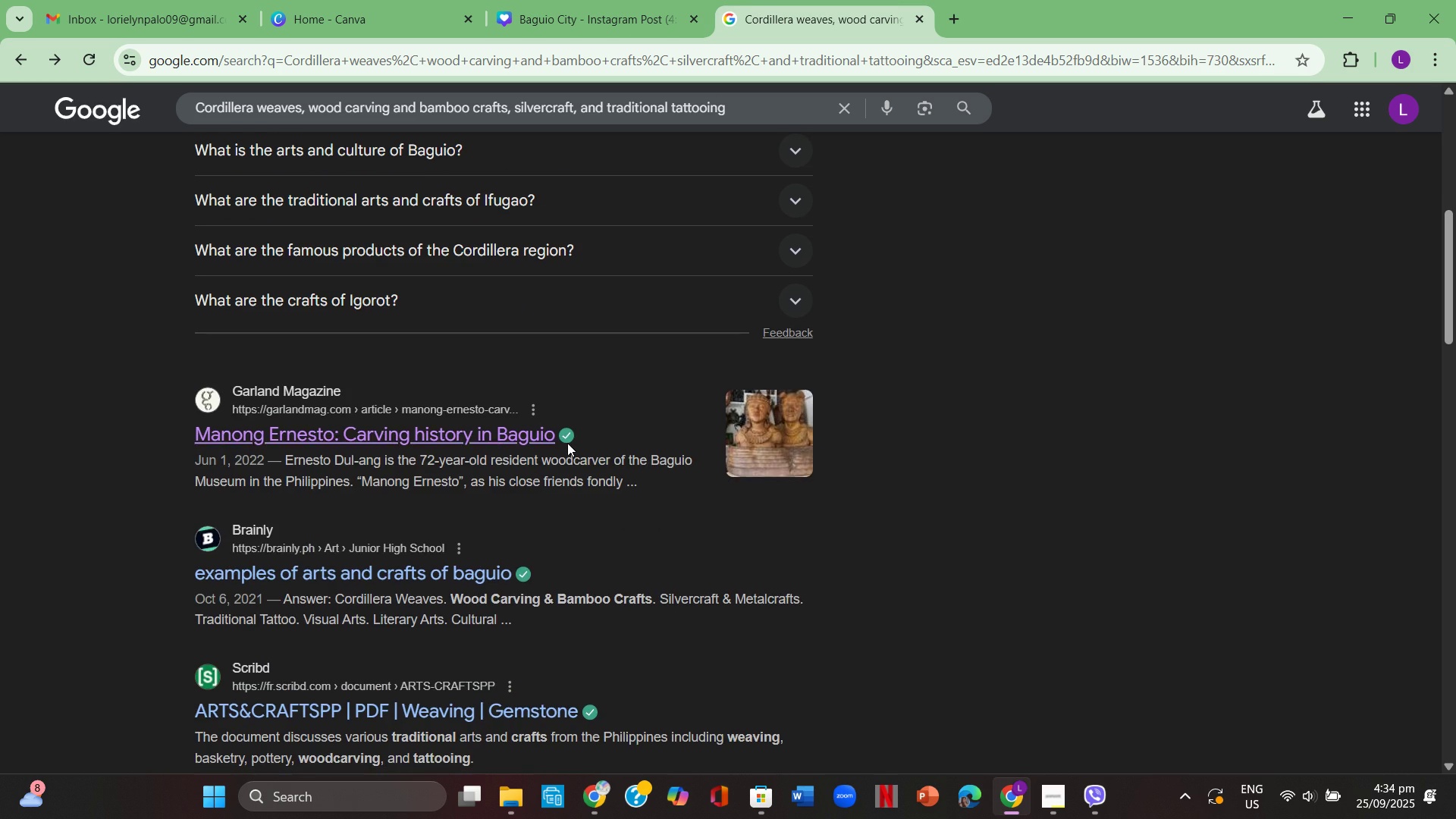 
scroll: coordinate [567, 443], scroll_direction: up, amount: 1.0
 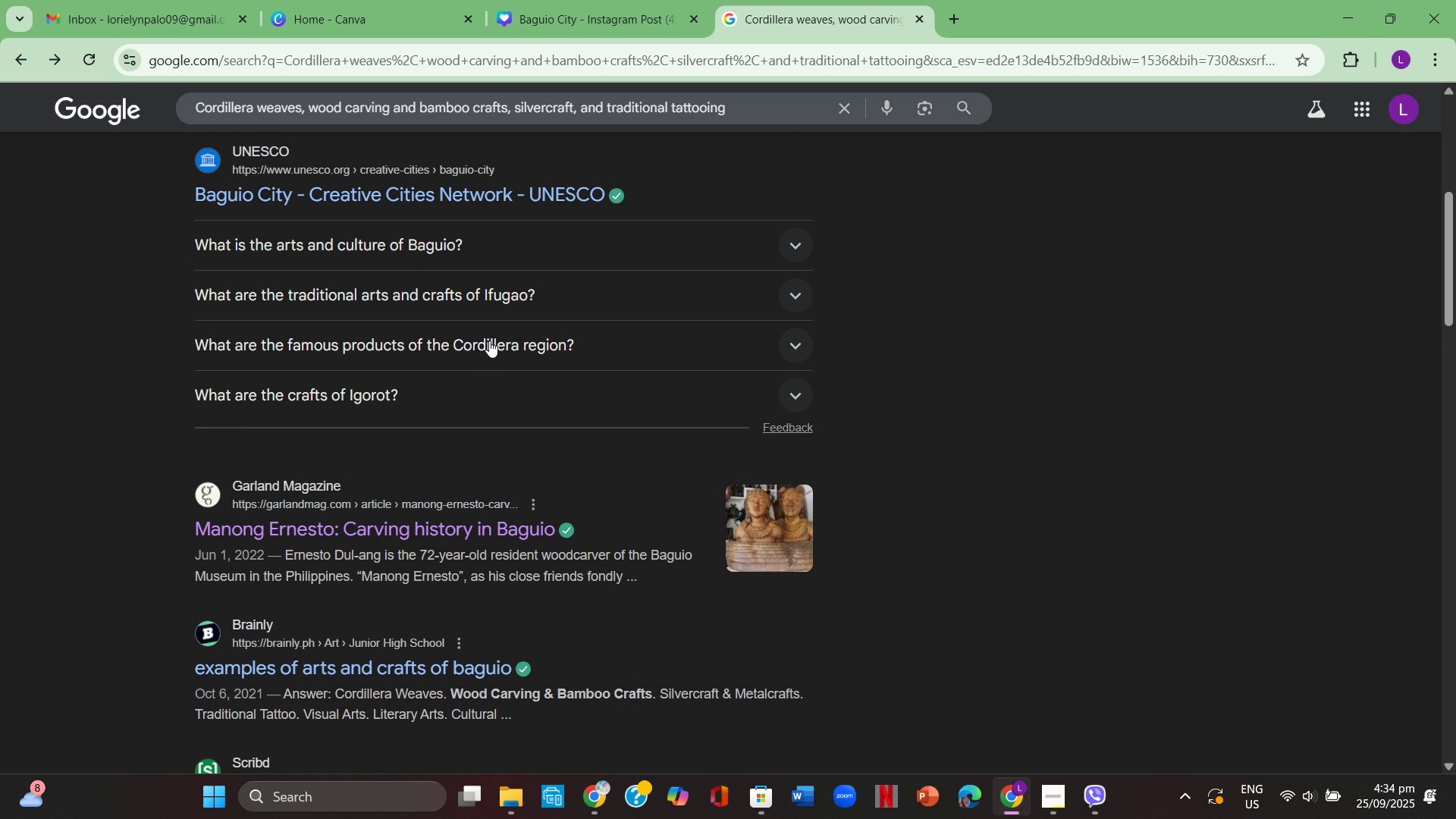 
left_click([489, 340])
 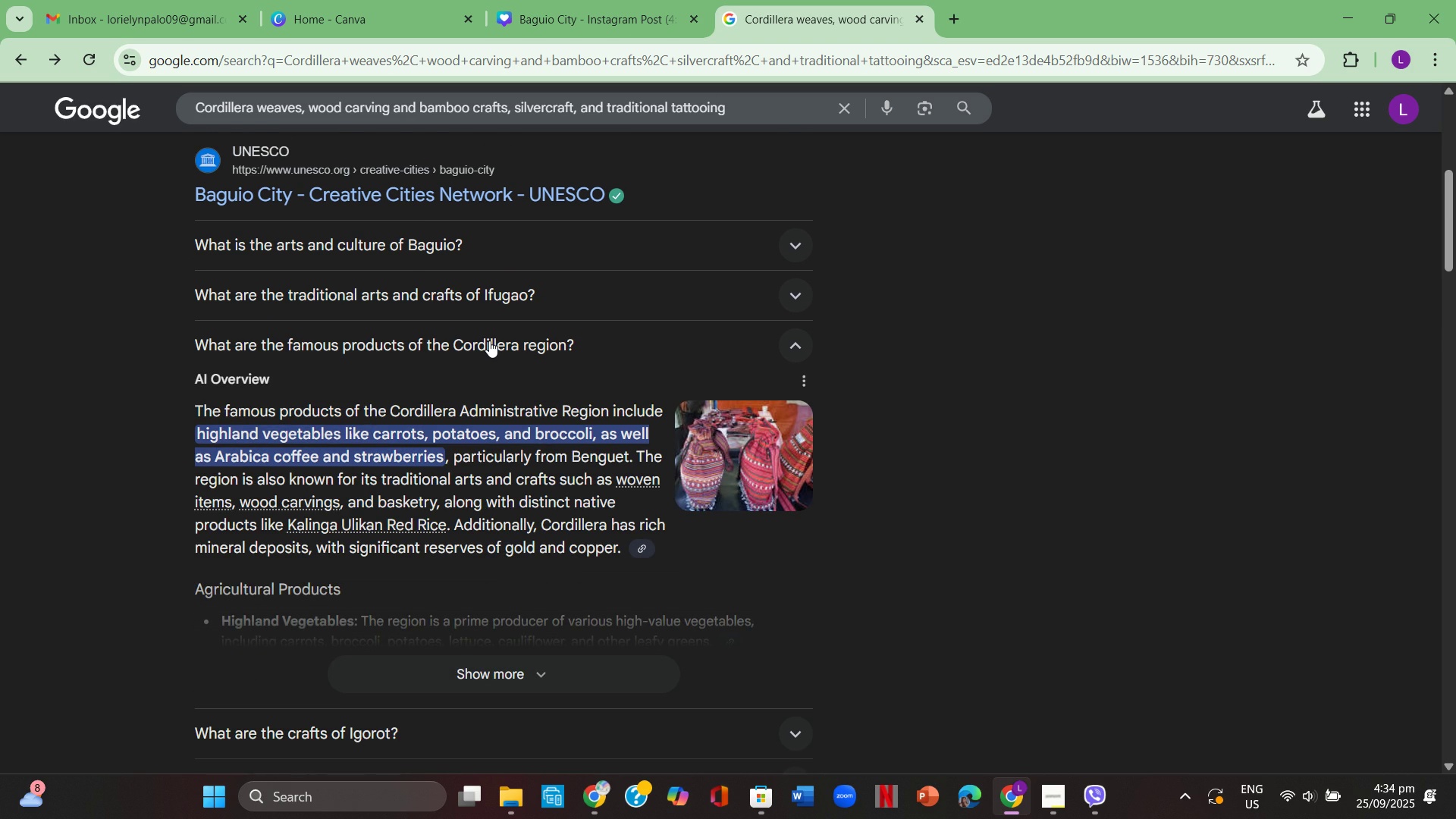 
scroll: coordinate [489, 331], scroll_direction: up, amount: 7.0
 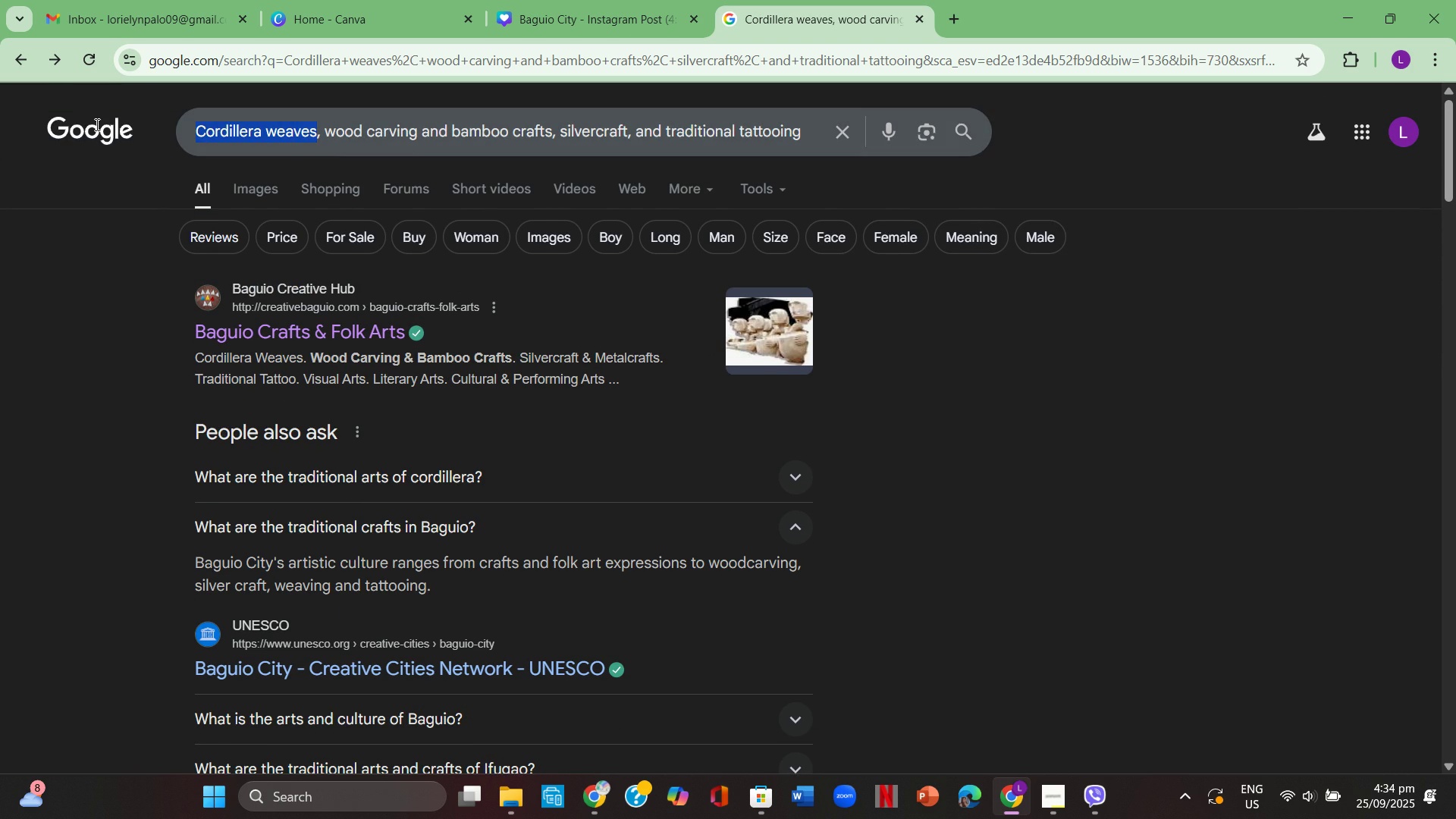 
key(Backspace)
 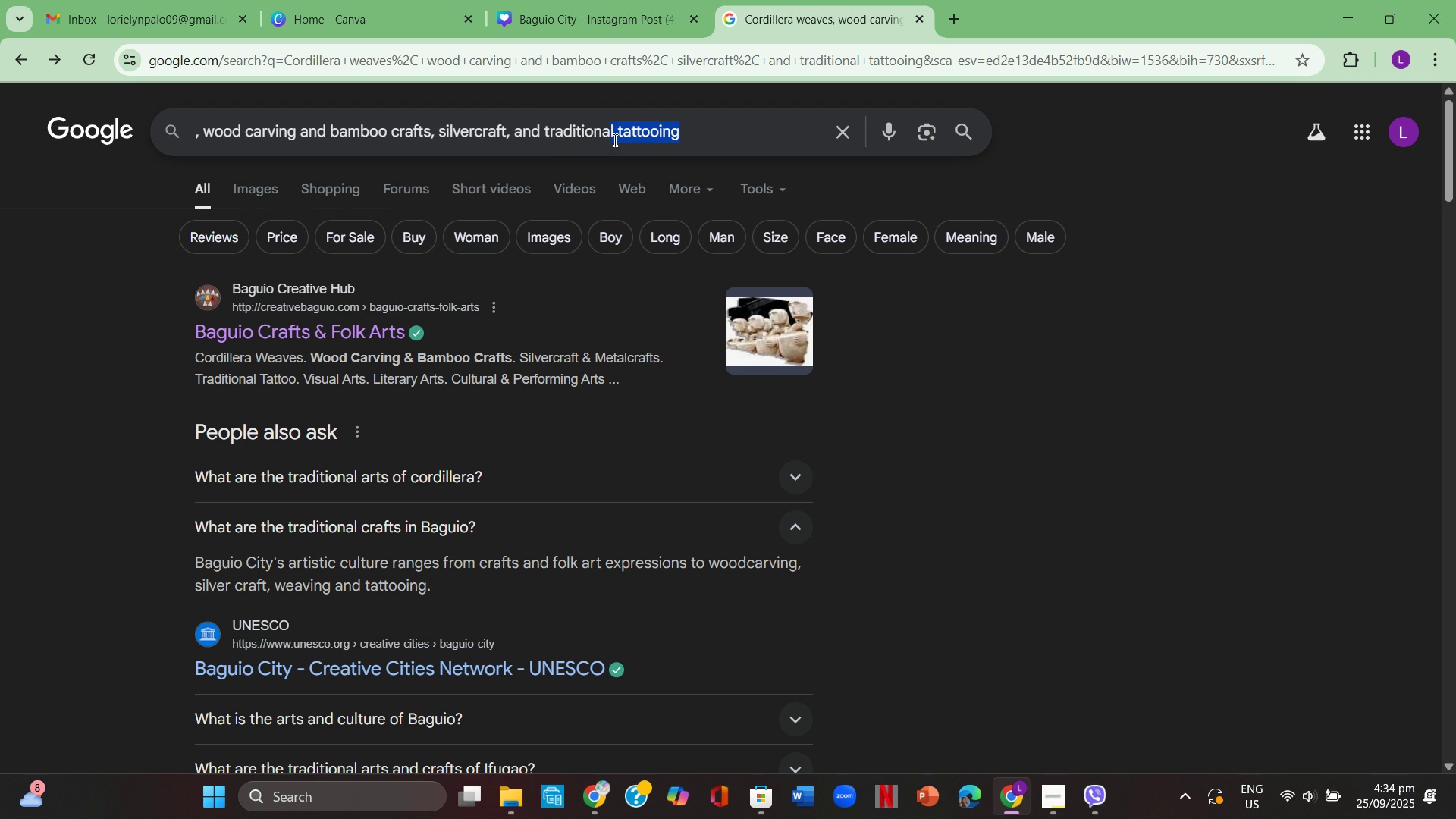 
left_click([693, 132])
 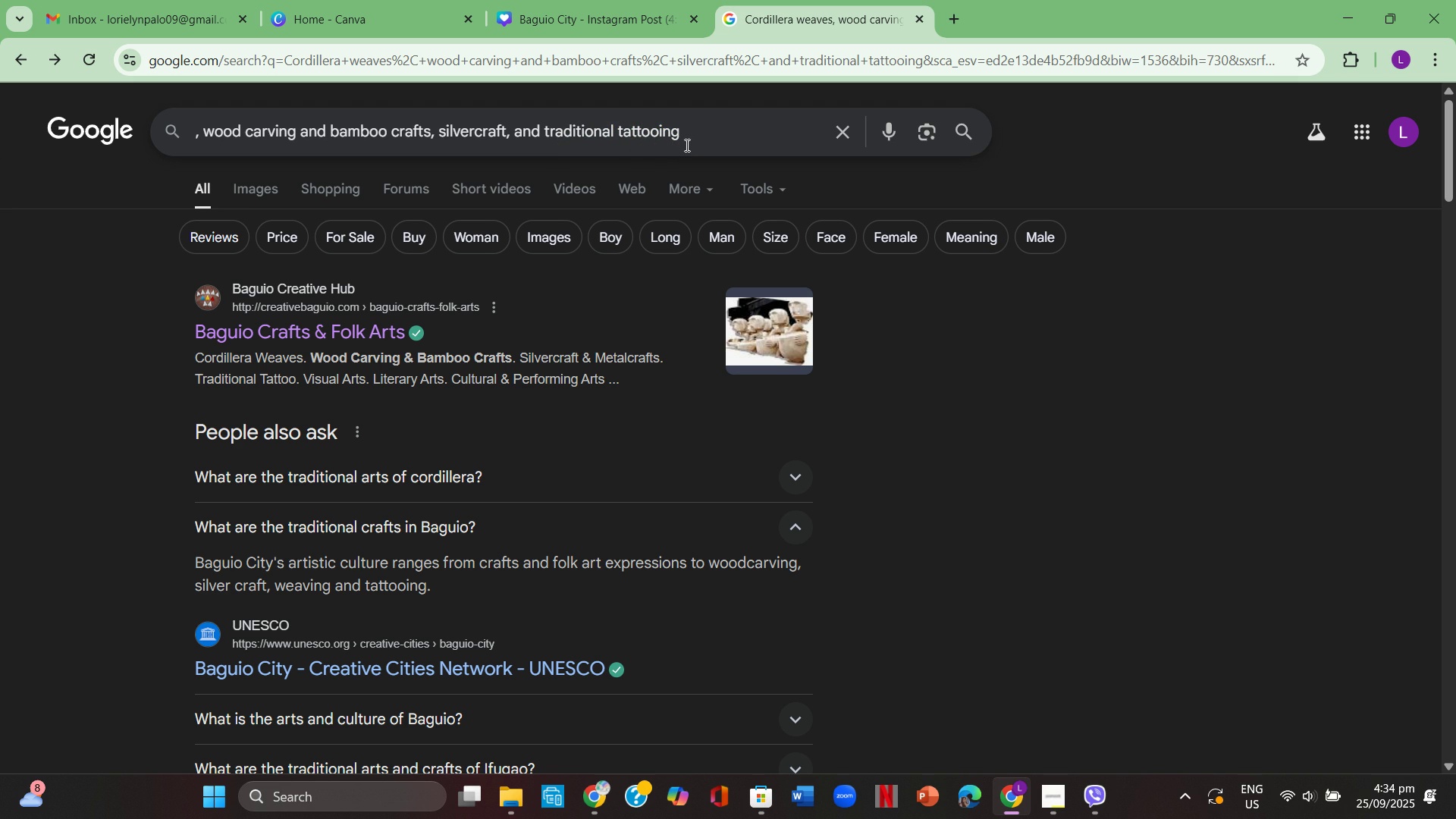 
type( in baguio city)
 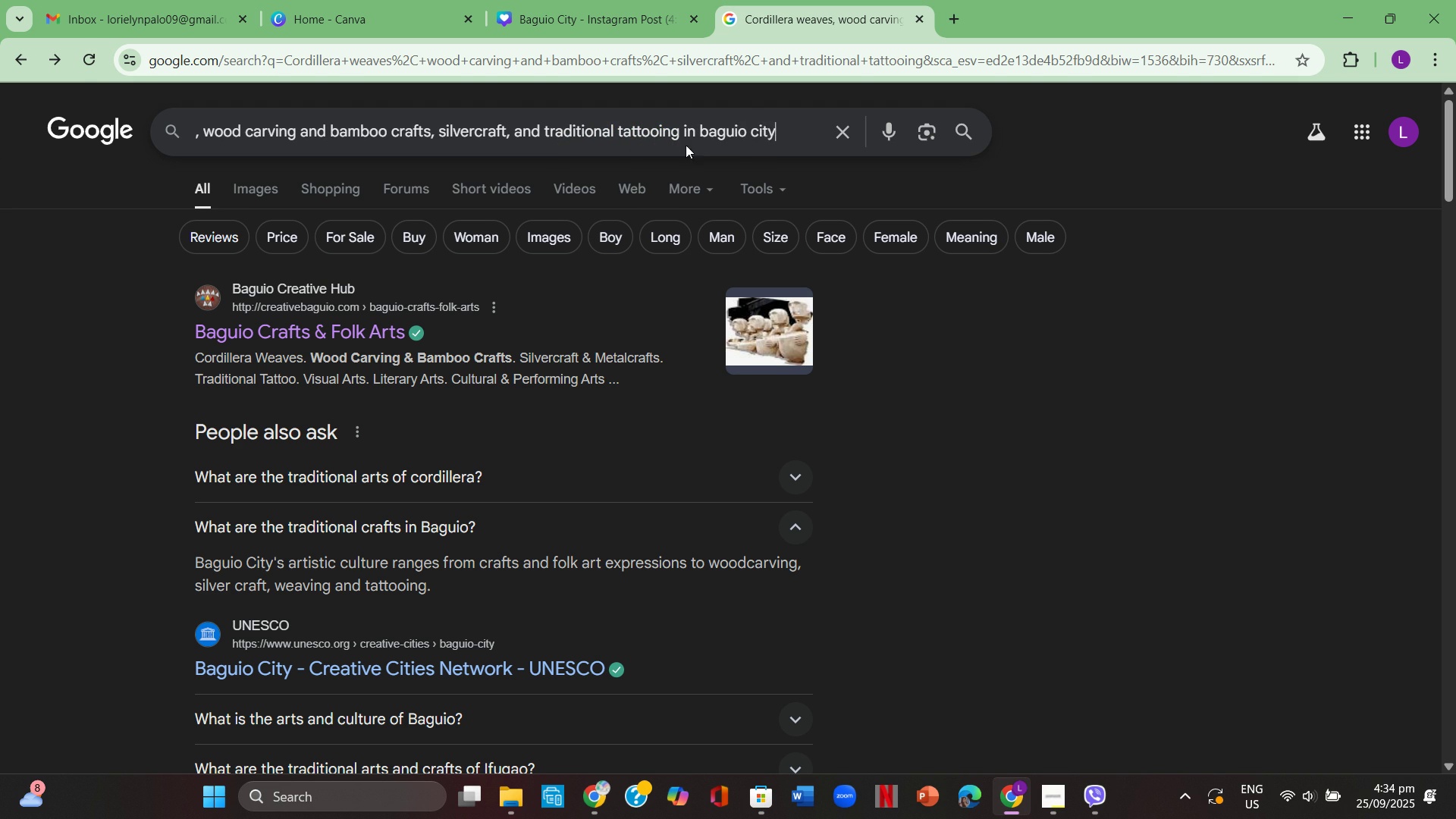 
key(Enter)